 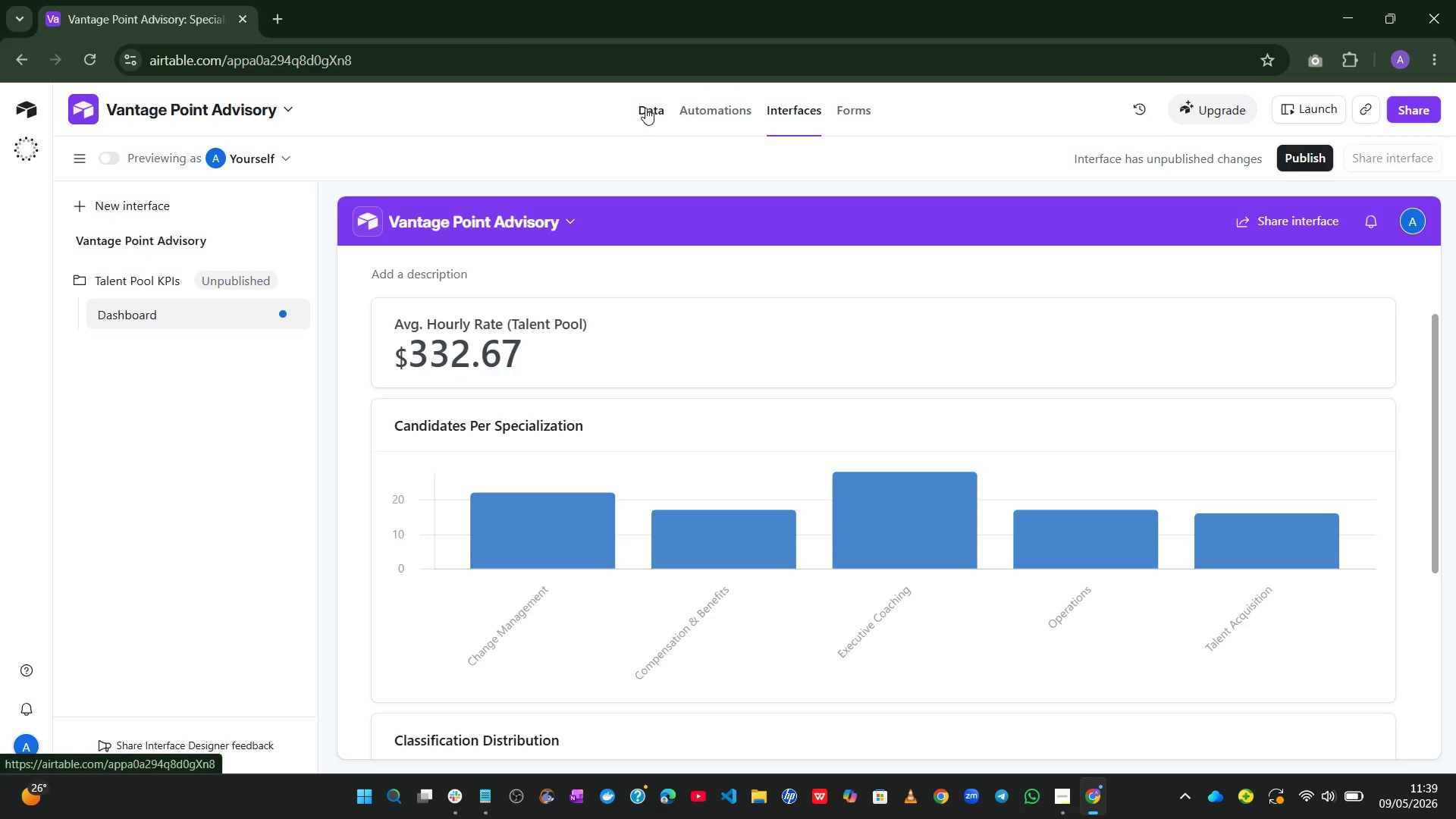 
key(Meta+V)
 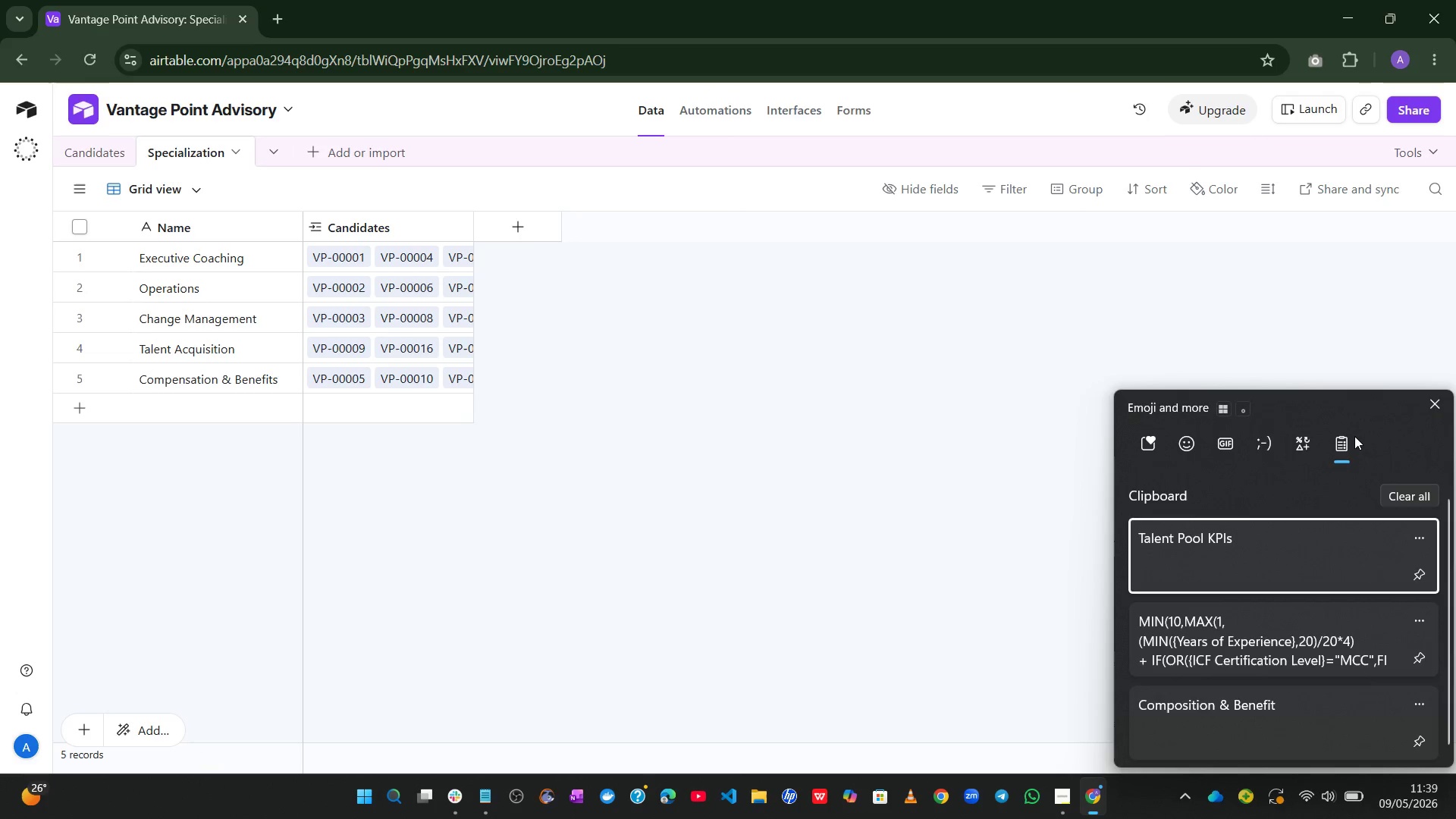 
left_click([1346, 447])
 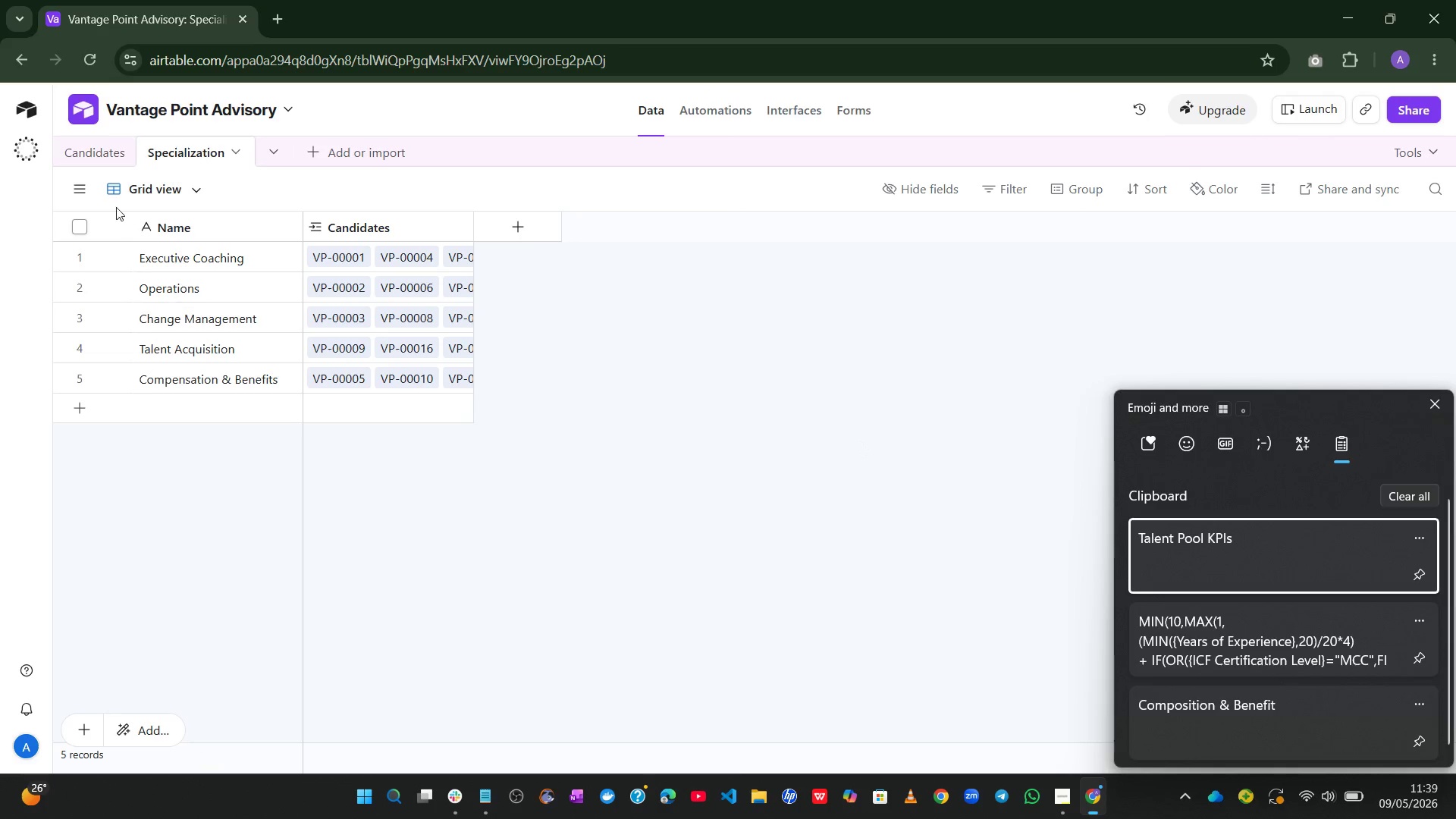 
left_click([79, 152])
 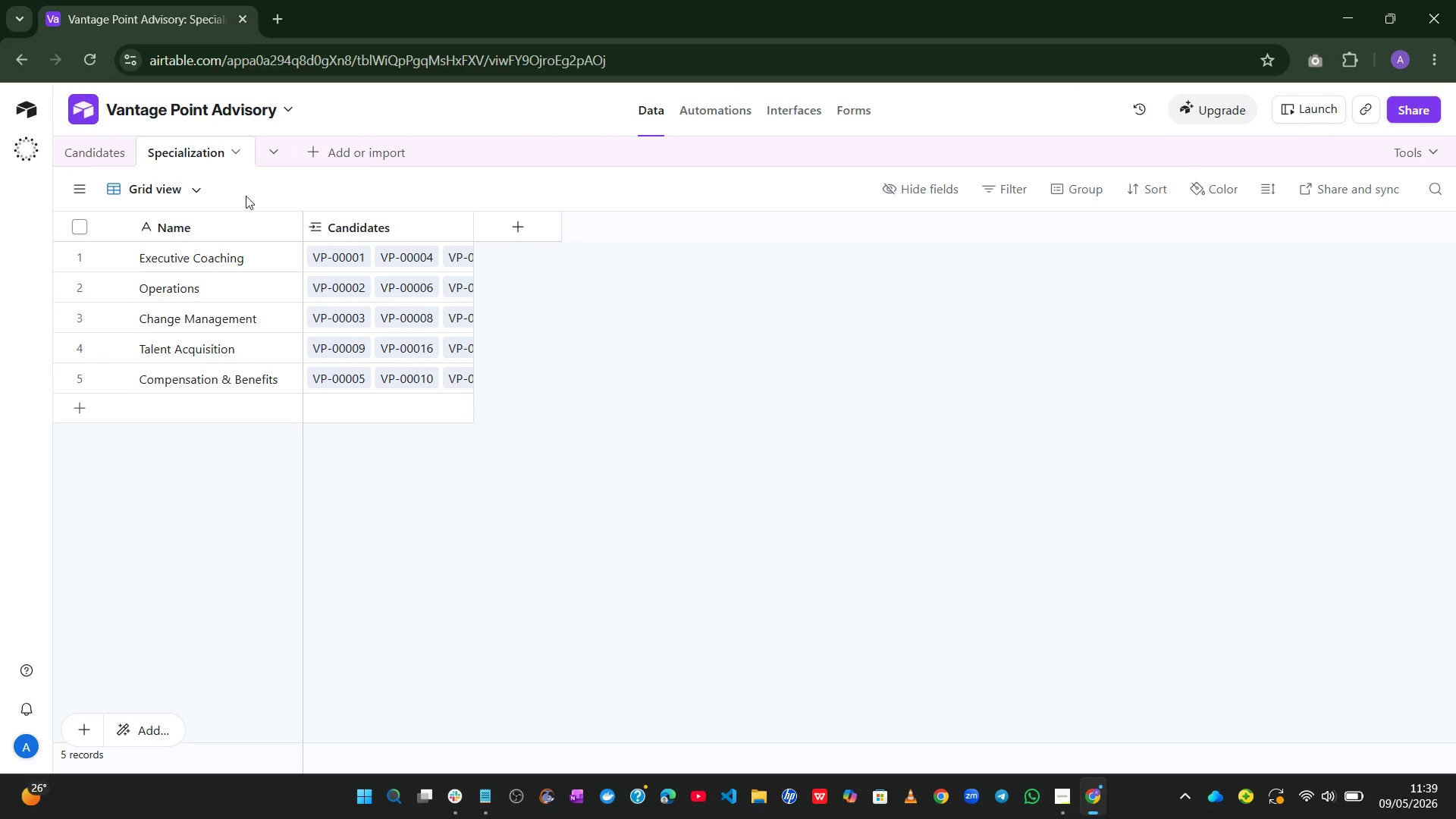 
left_click([208, 192])
 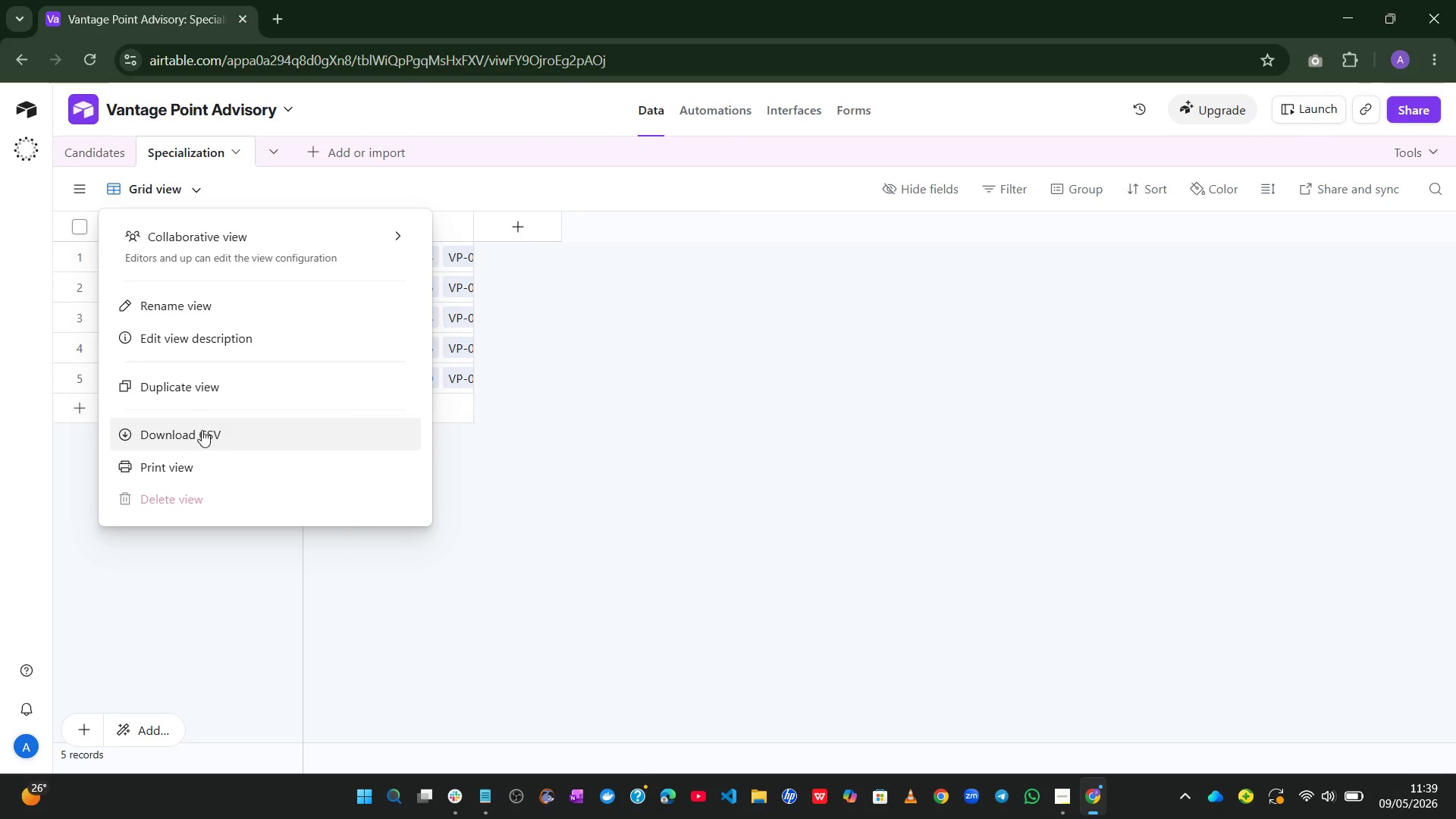 
left_click([196, 442])
 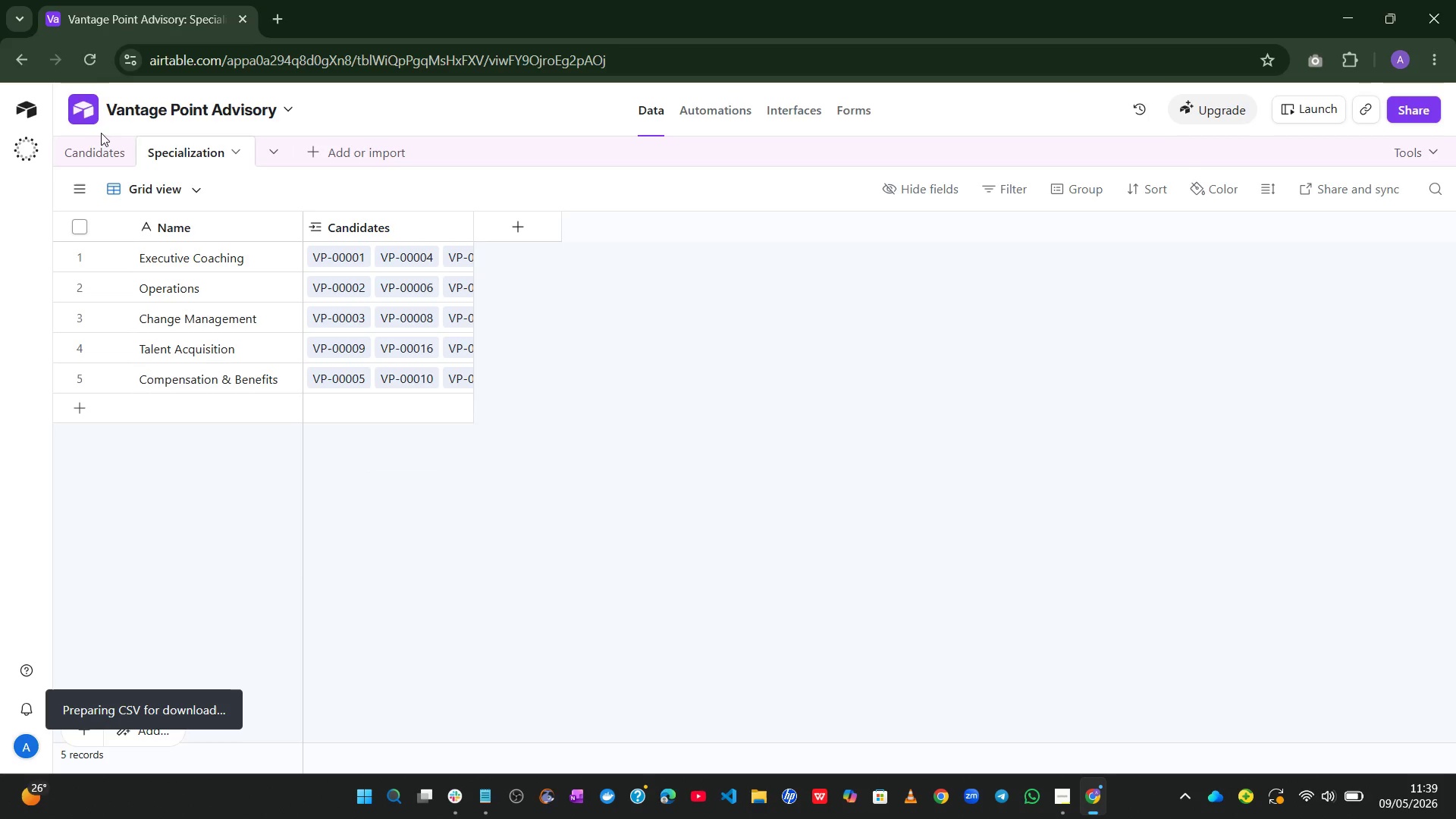 
left_click([85, 149])
 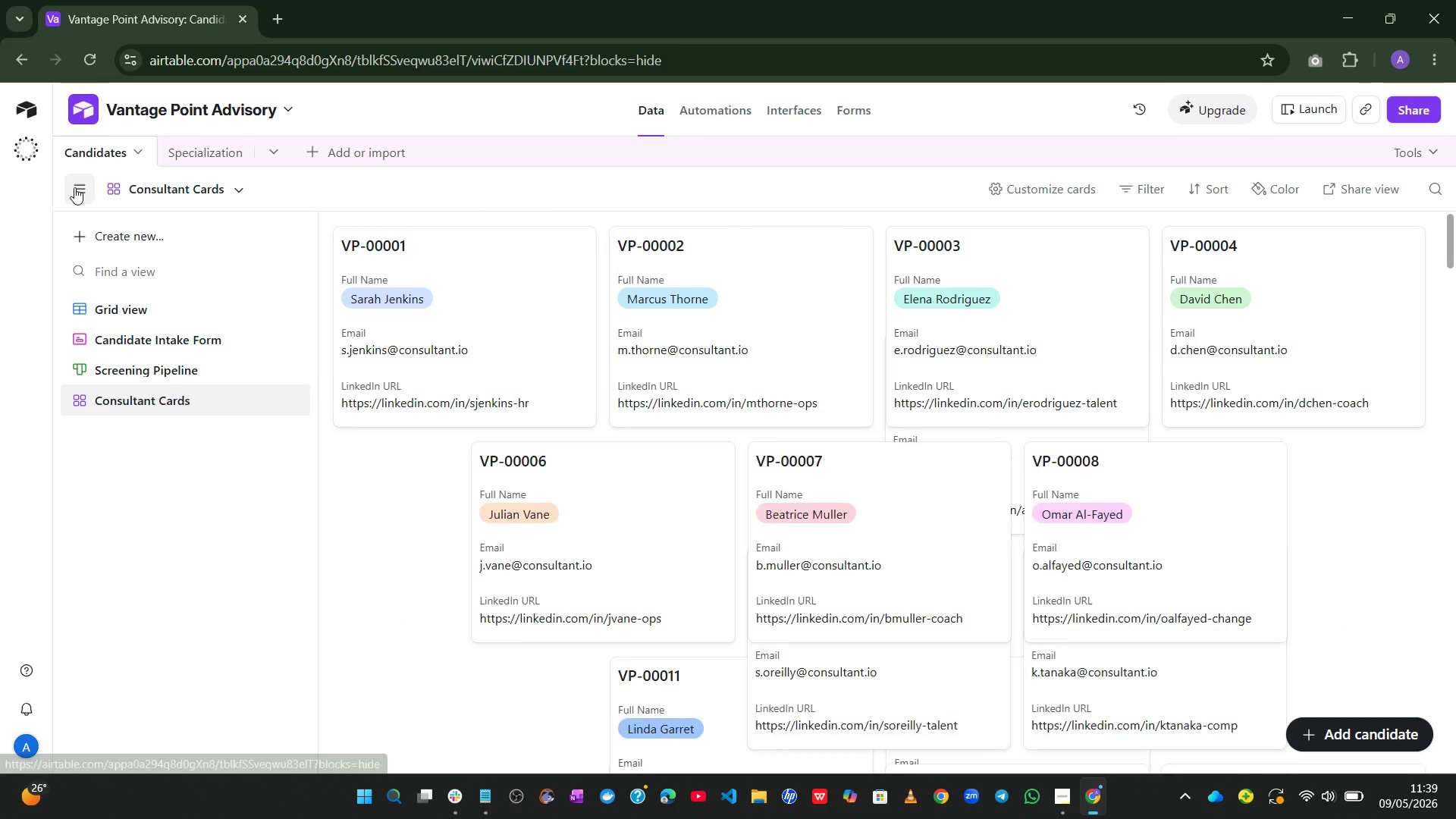 
left_click([99, 303])
 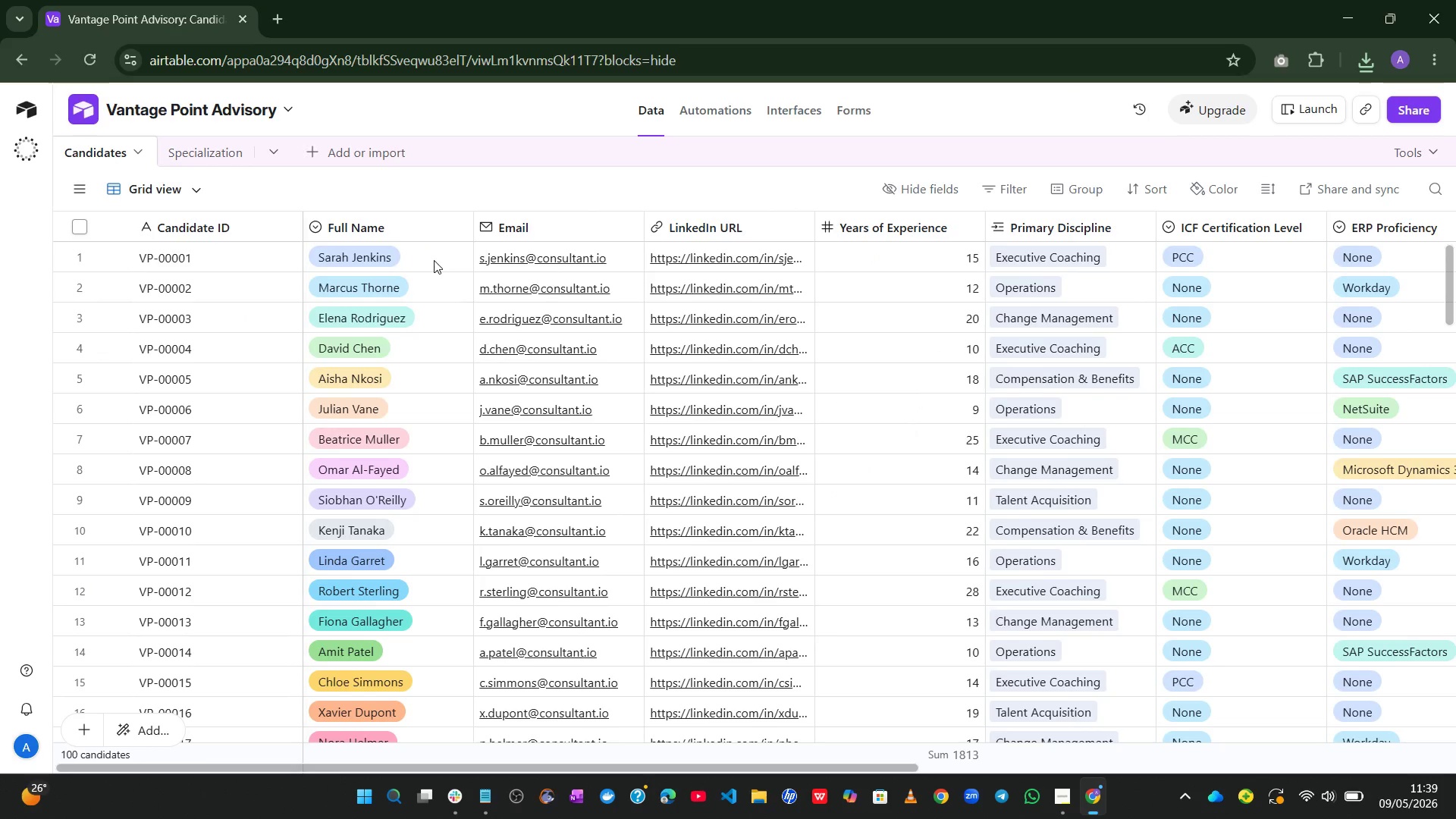 
left_click([199, 187])
 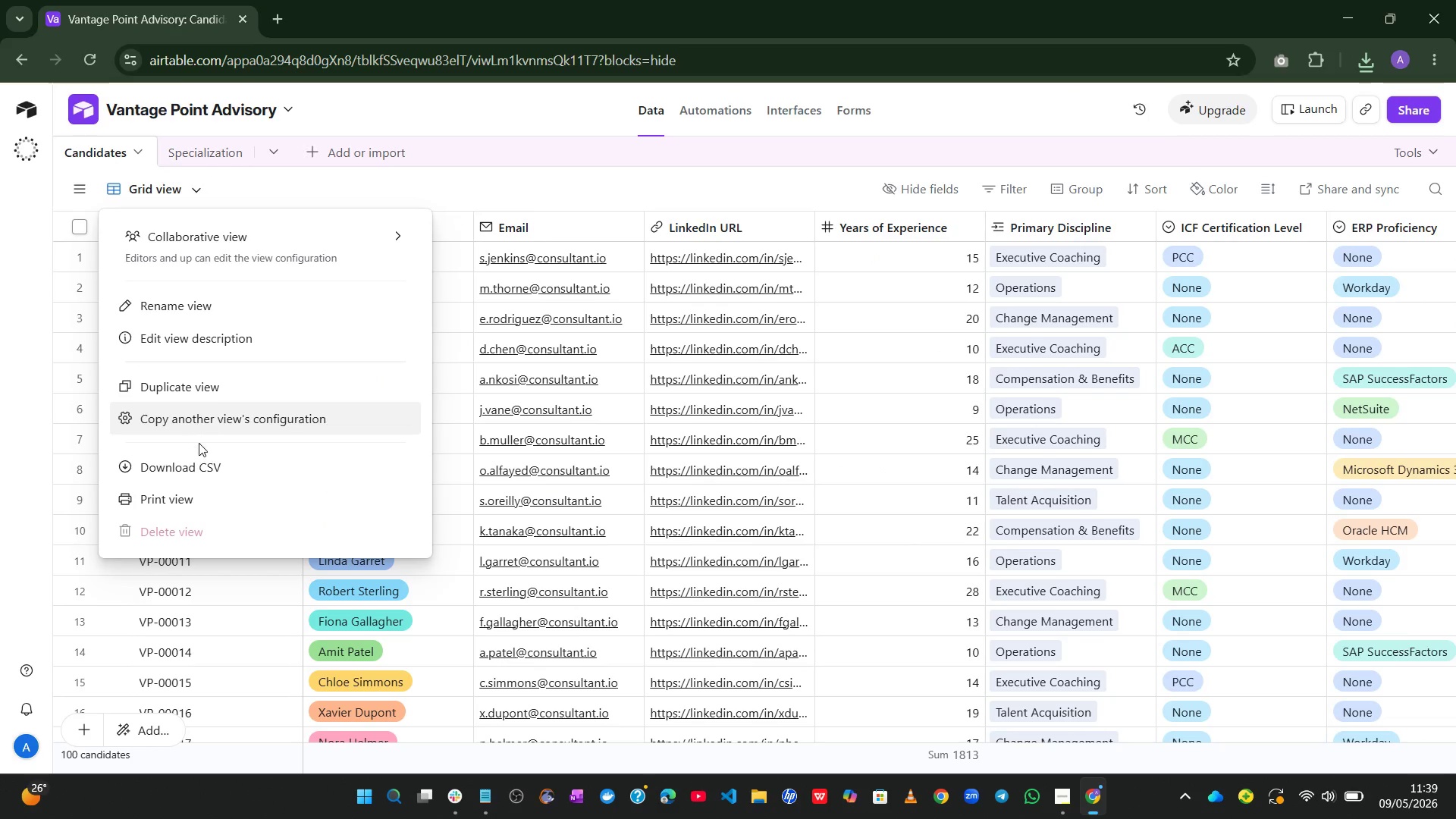 
left_click([200, 464])
 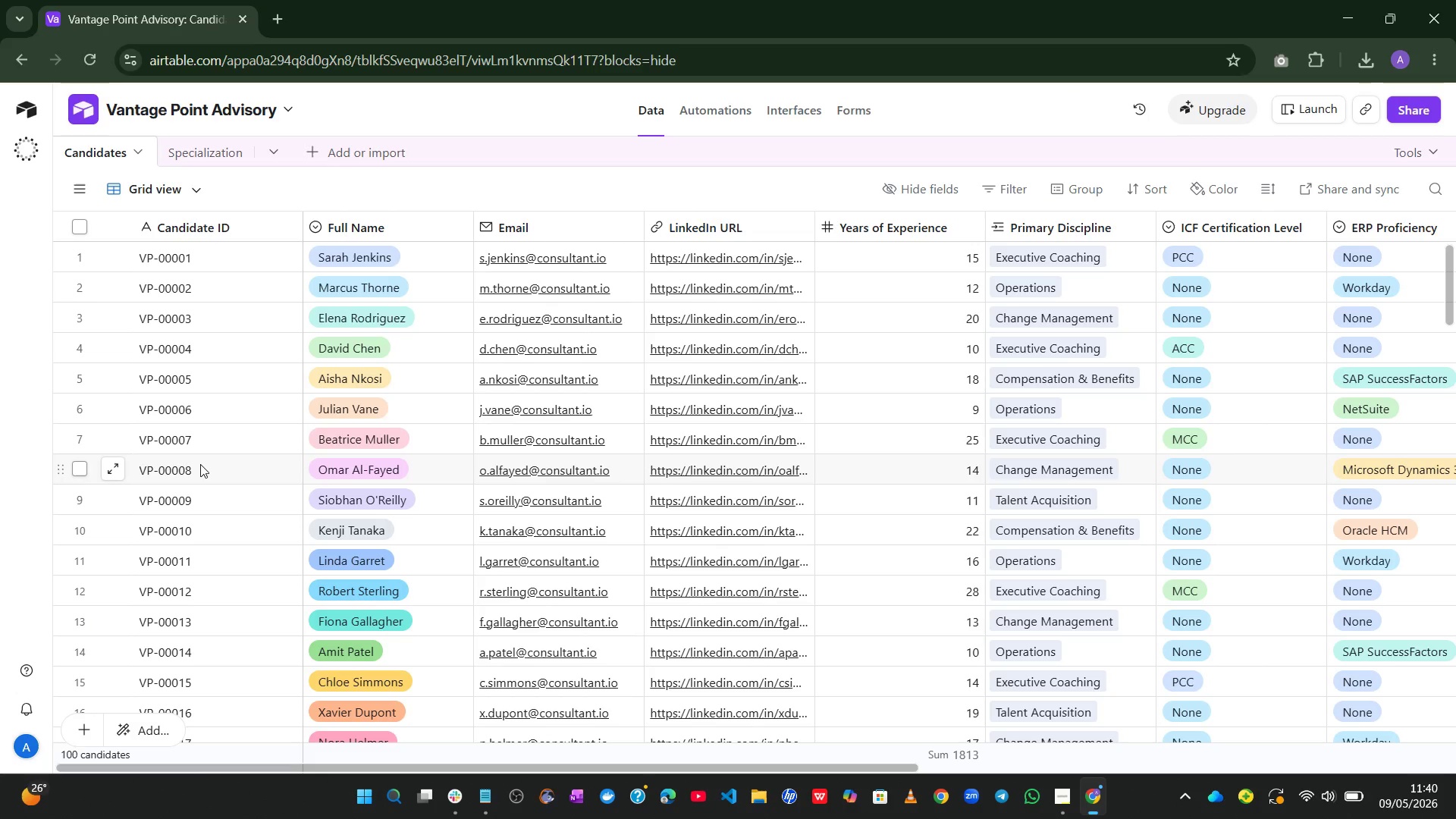 
wait(74.5)
 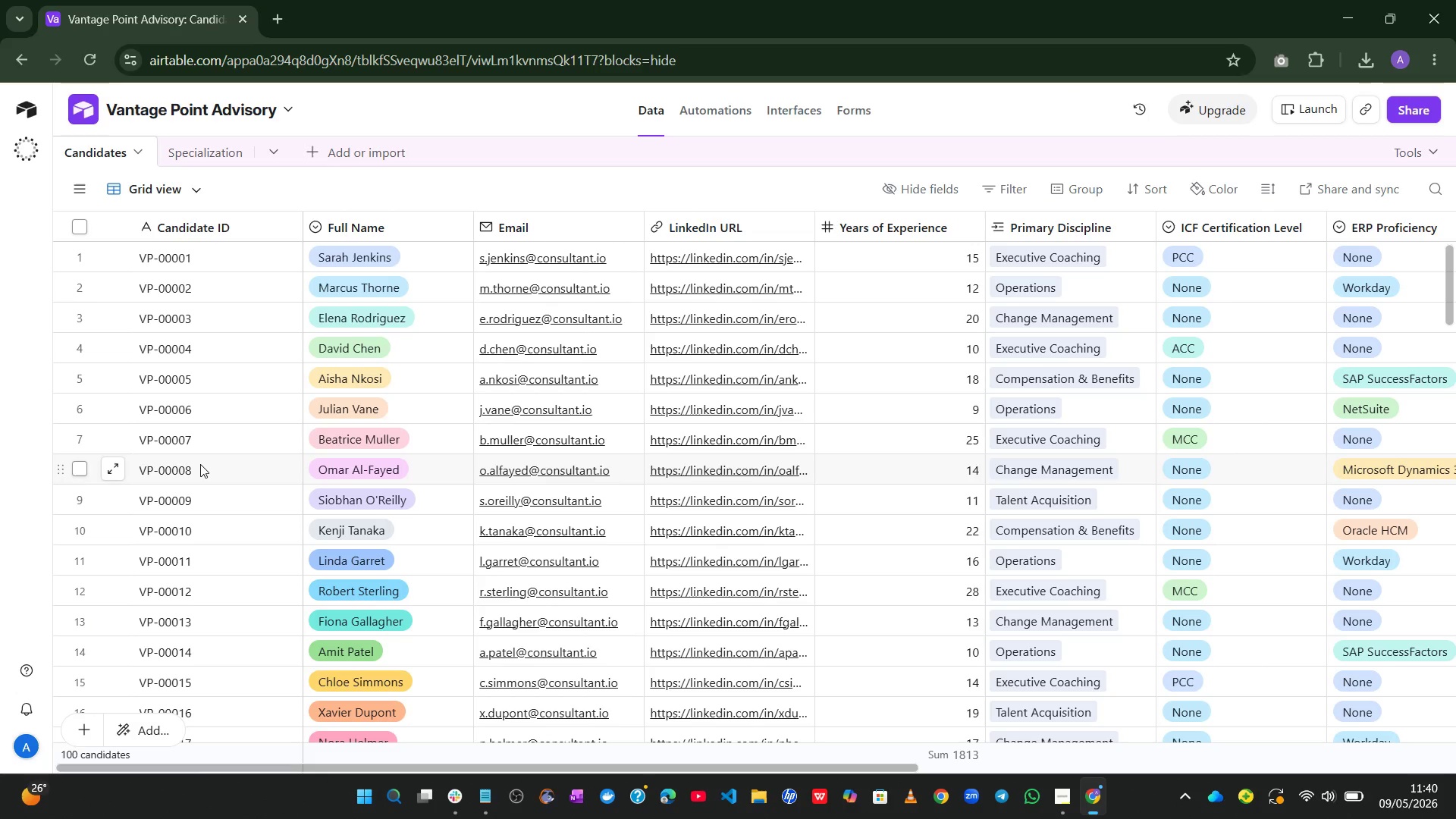 
left_click([1370, 61])
 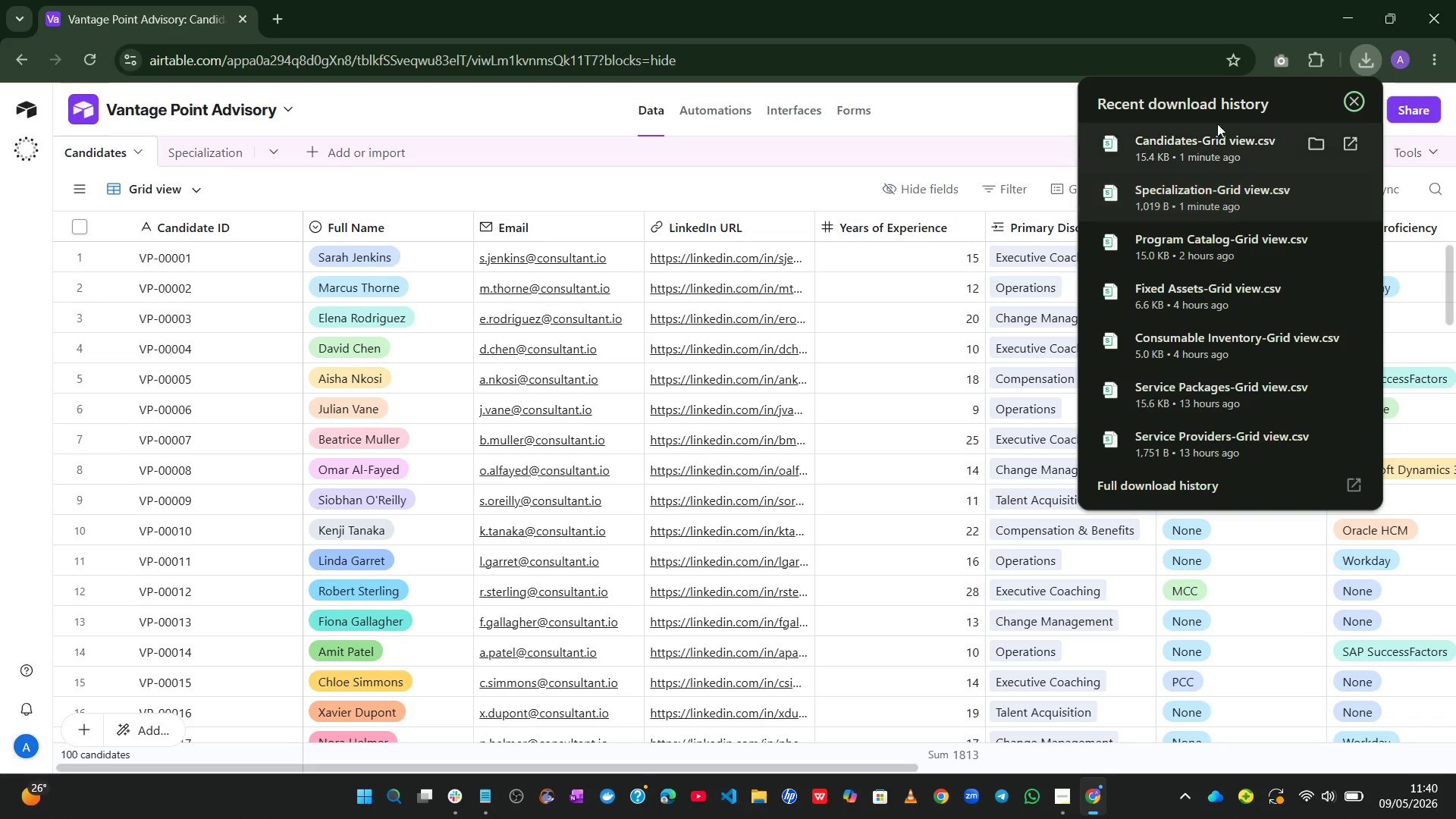 
left_click([1044, 24])
 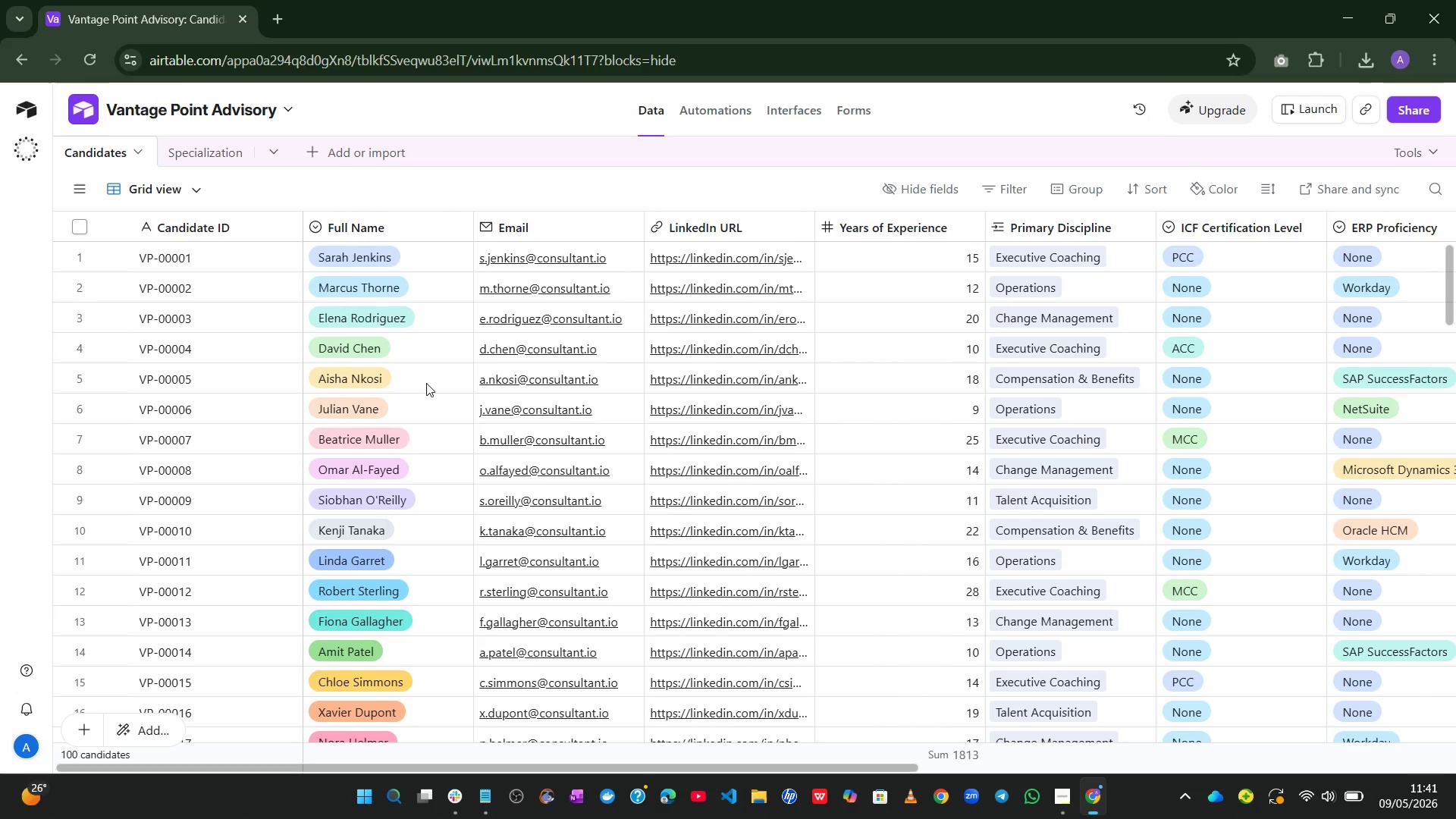 
wait(36.64)
 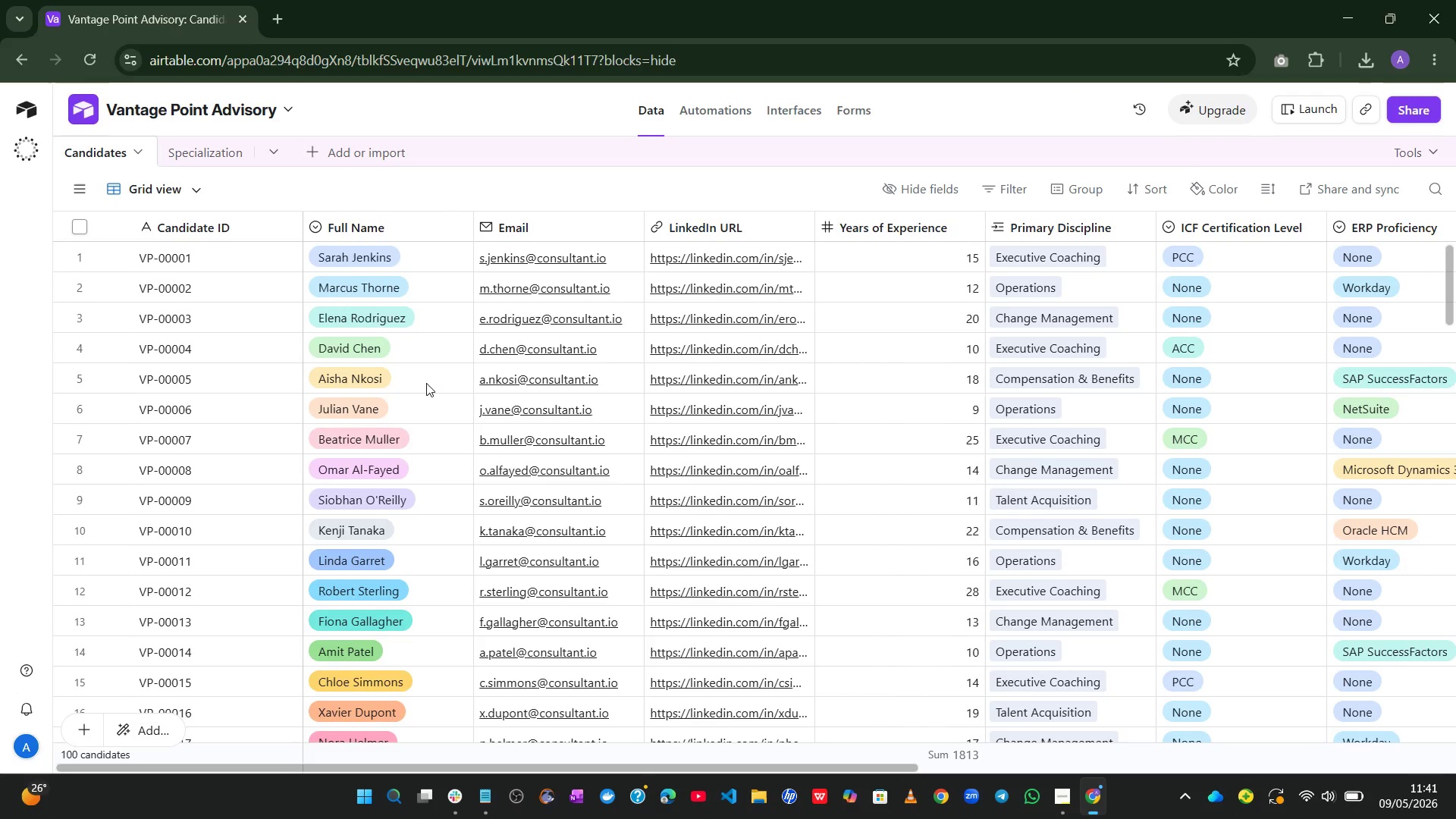 
key(PrintScreen)
 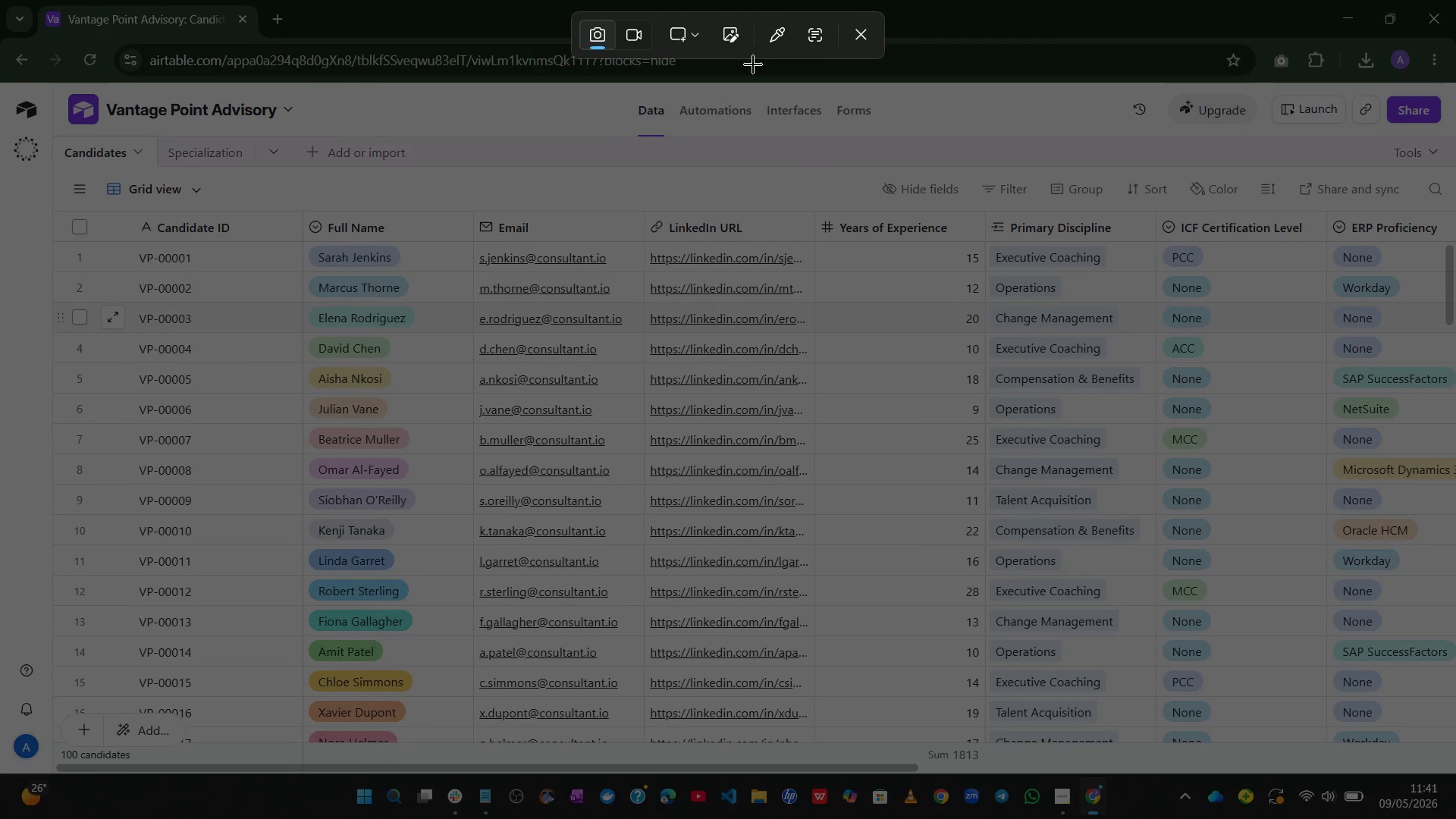 
left_click([696, 33])
 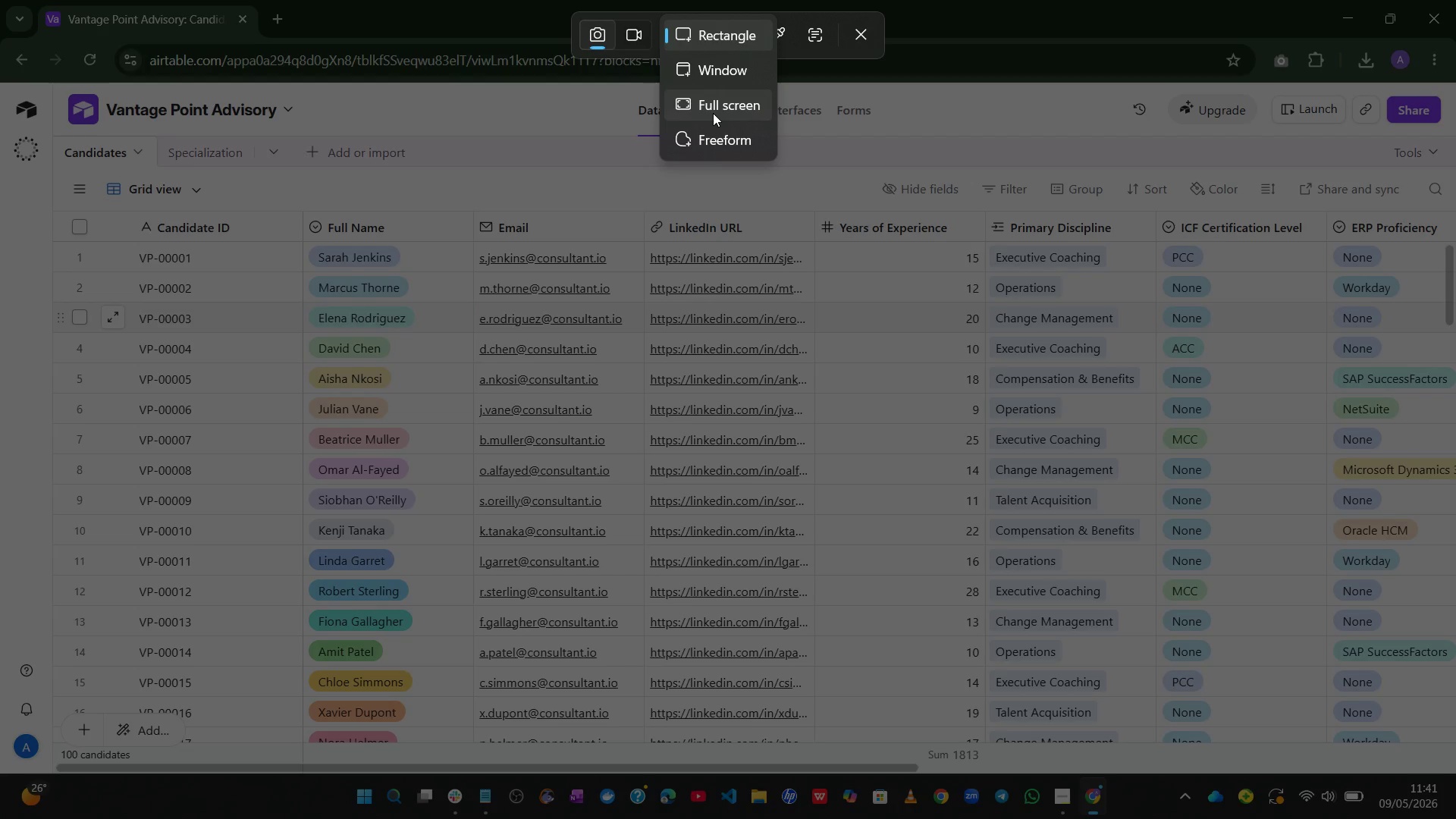 
left_click([713, 113])
 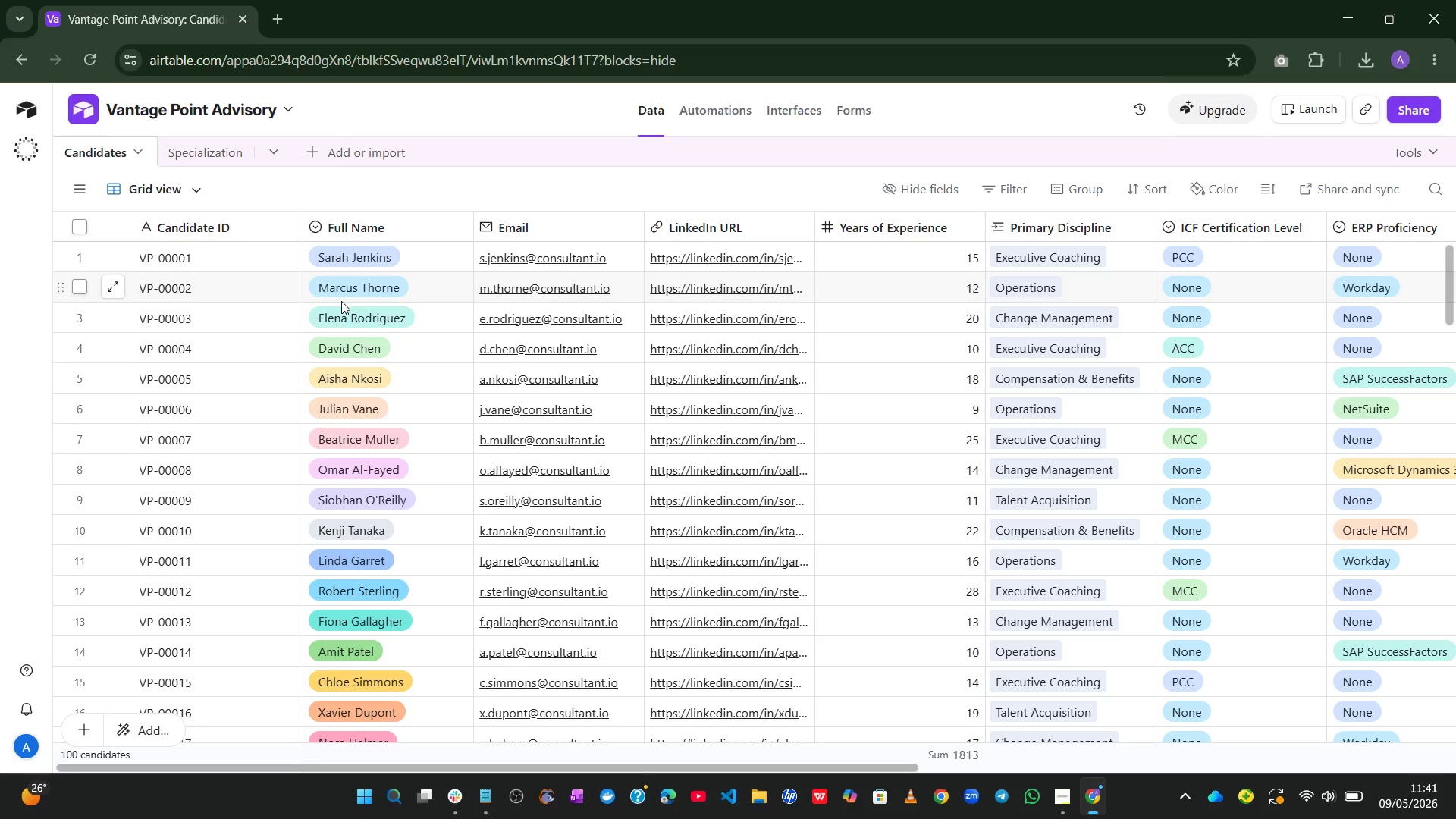 
wait(14.09)
 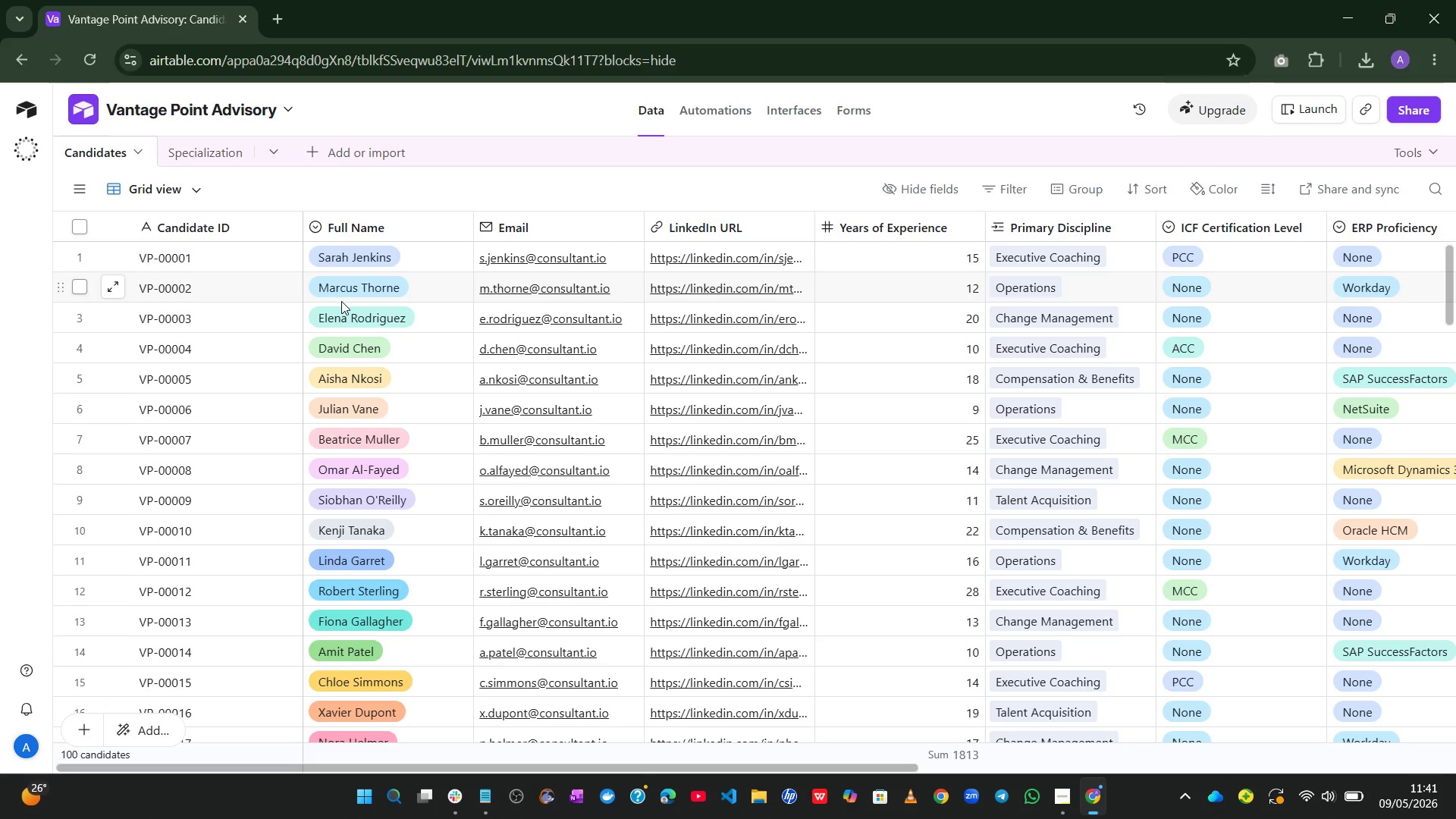 
left_click([142, 350])
 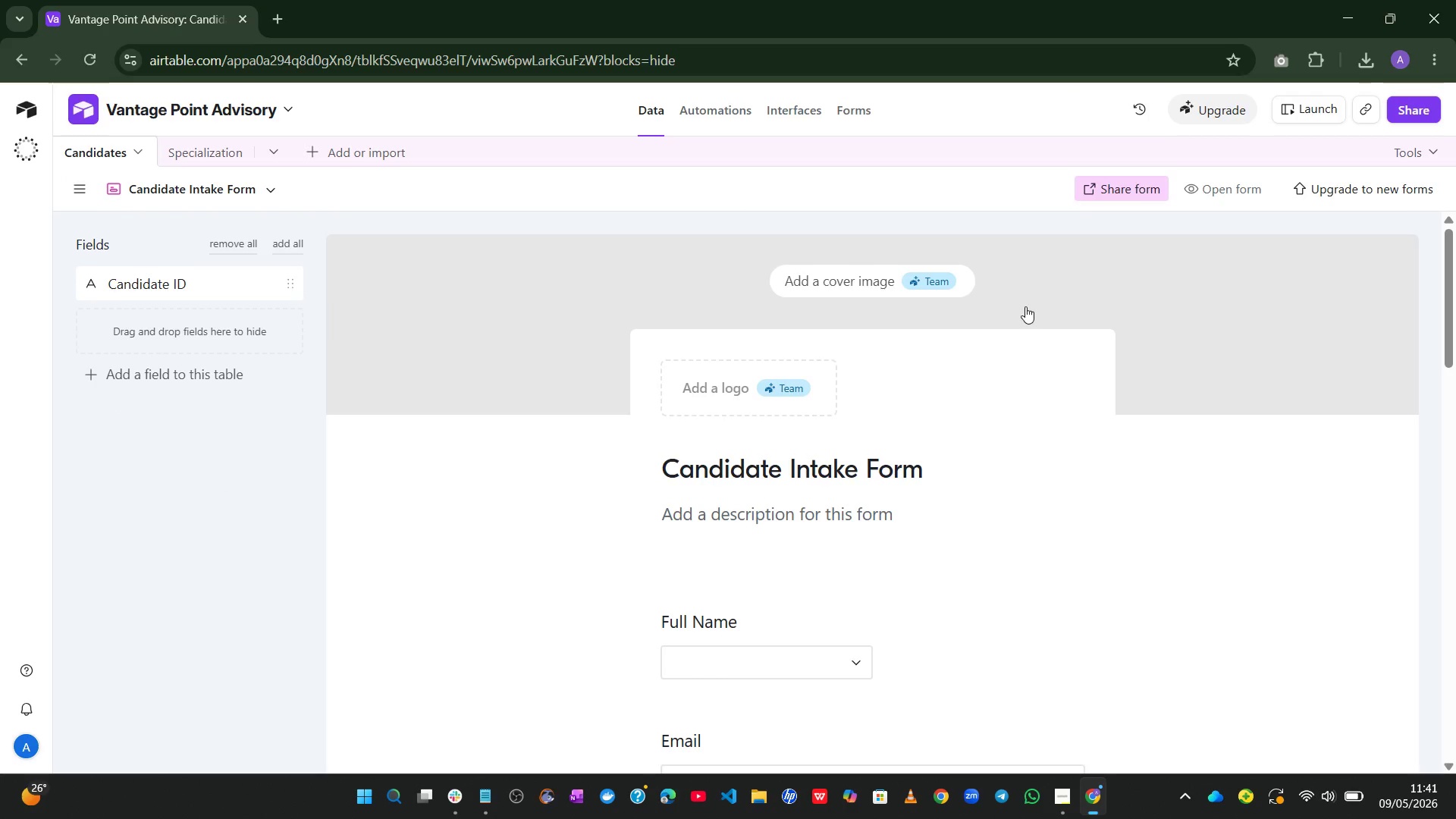 
left_click([1240, 193])
 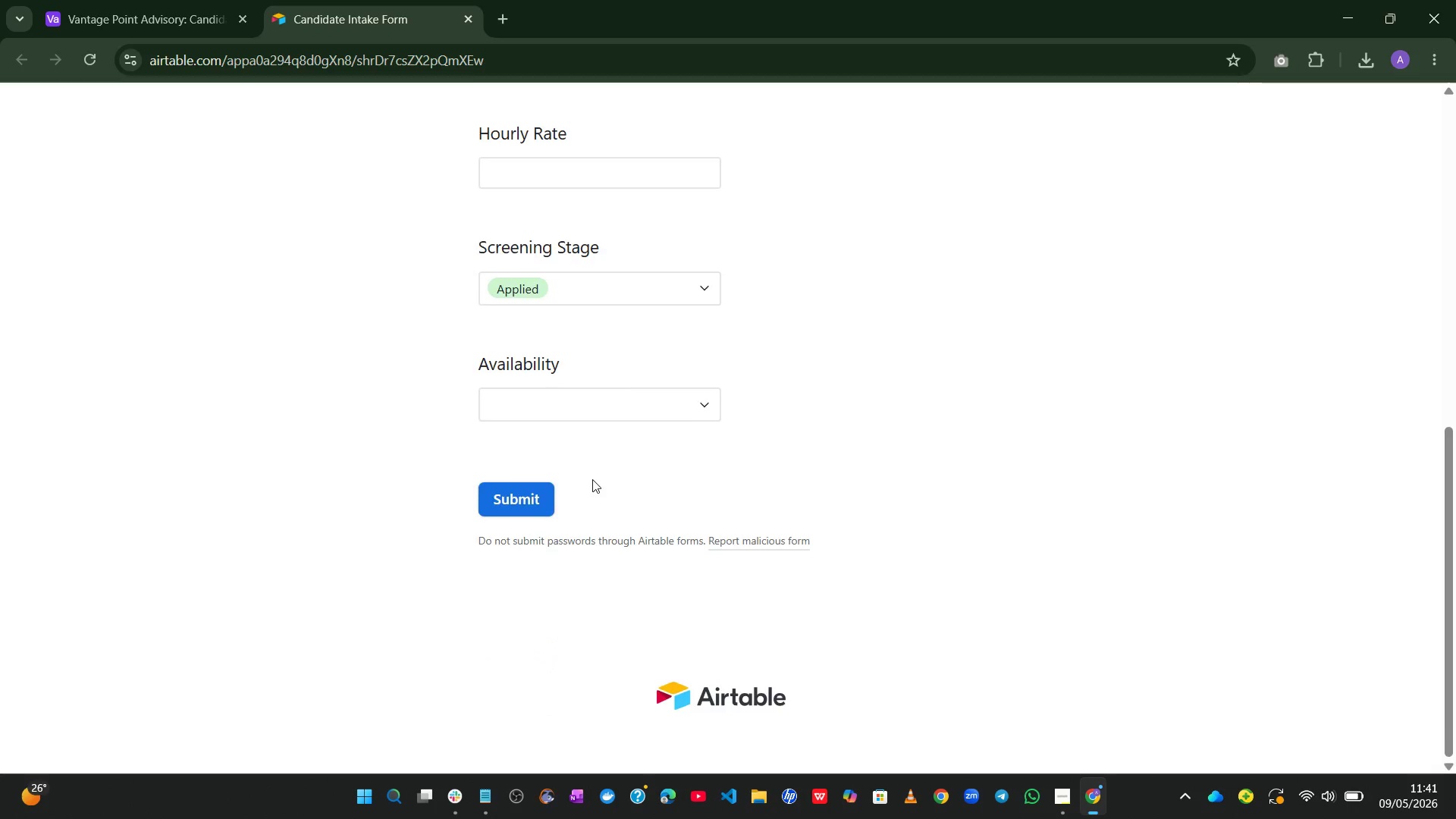 
wait(5.69)
 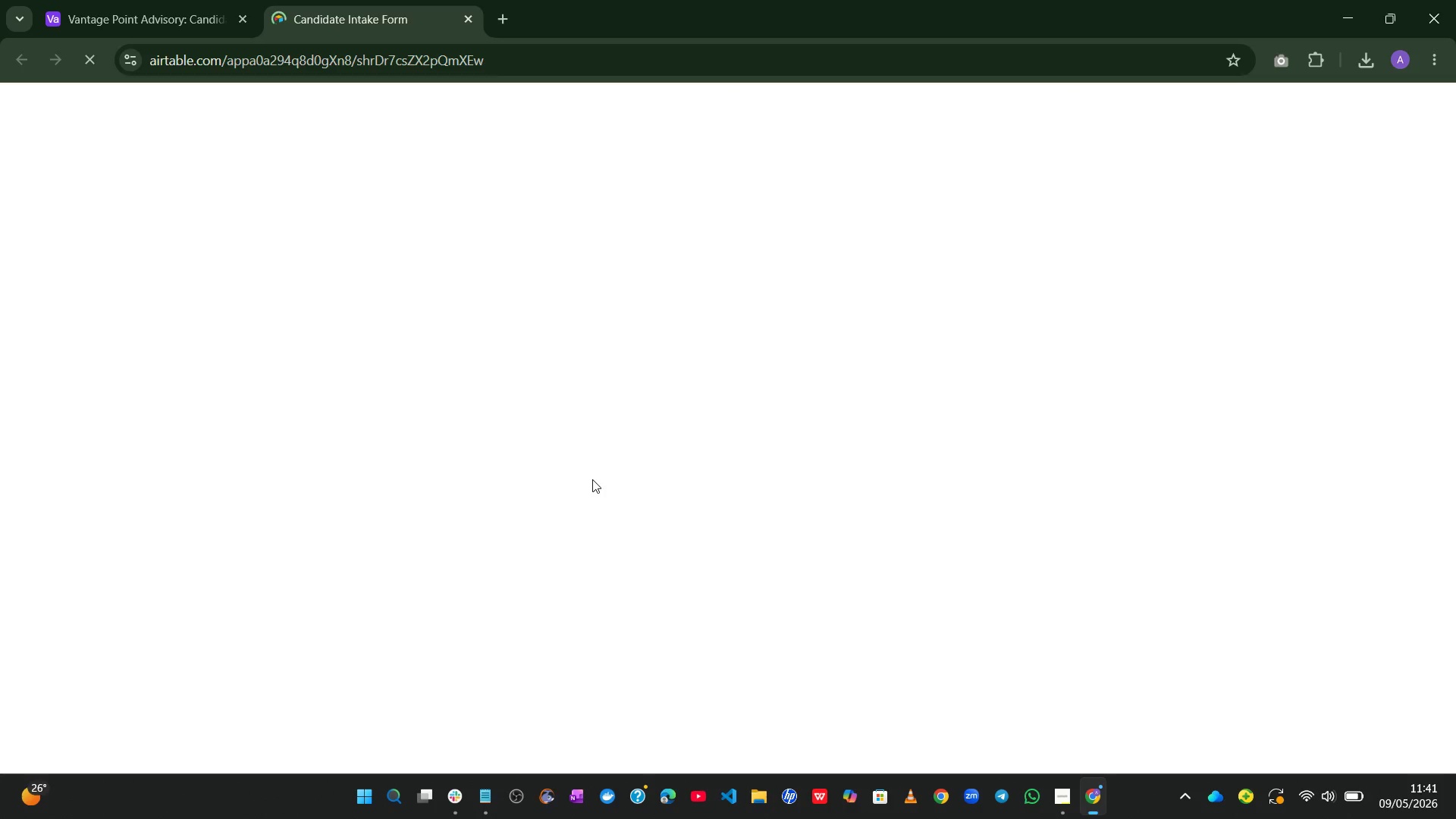 
key(Control+NumpadSubtract)
 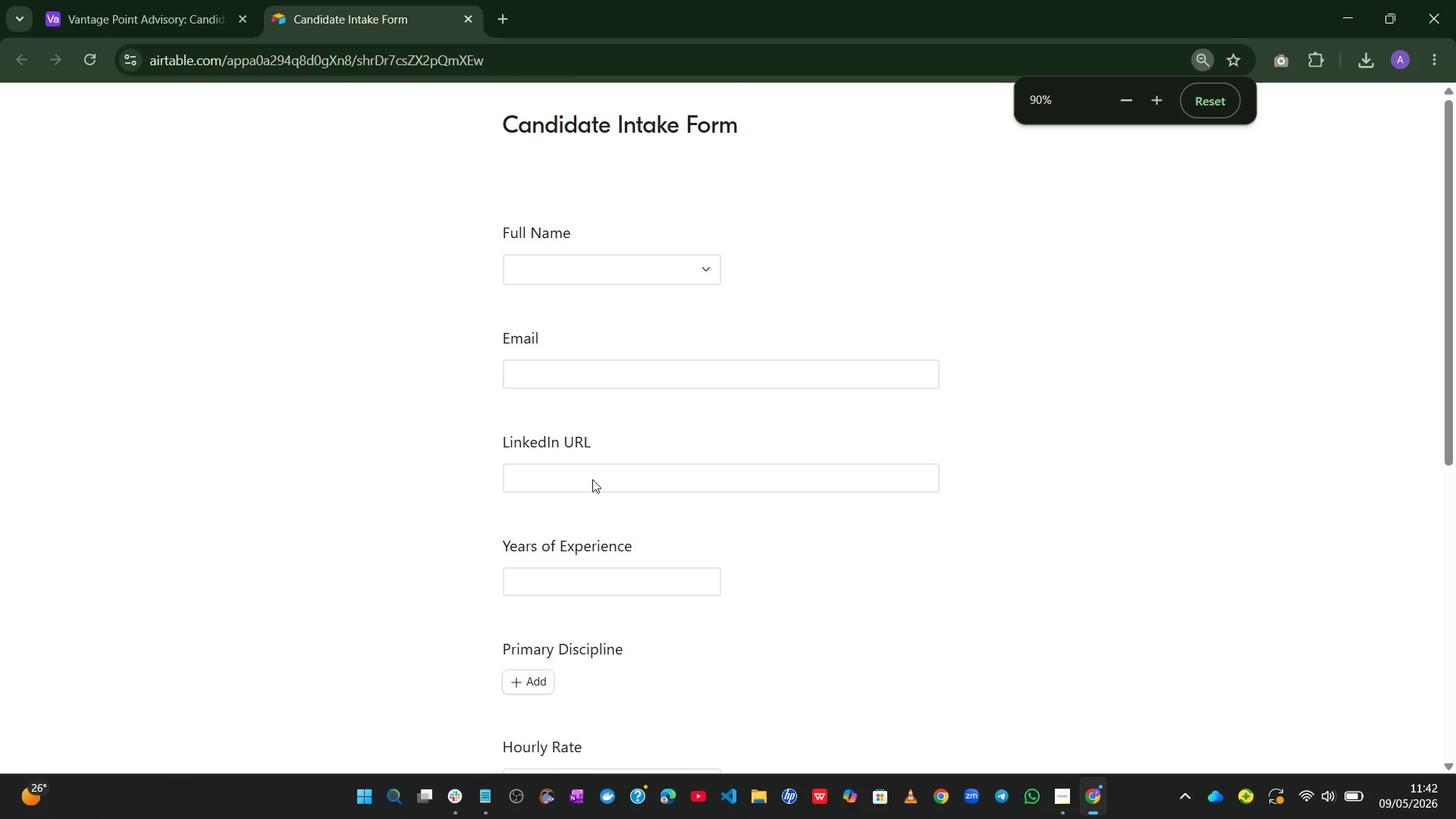 
key(Control+NumpadSubtract)
 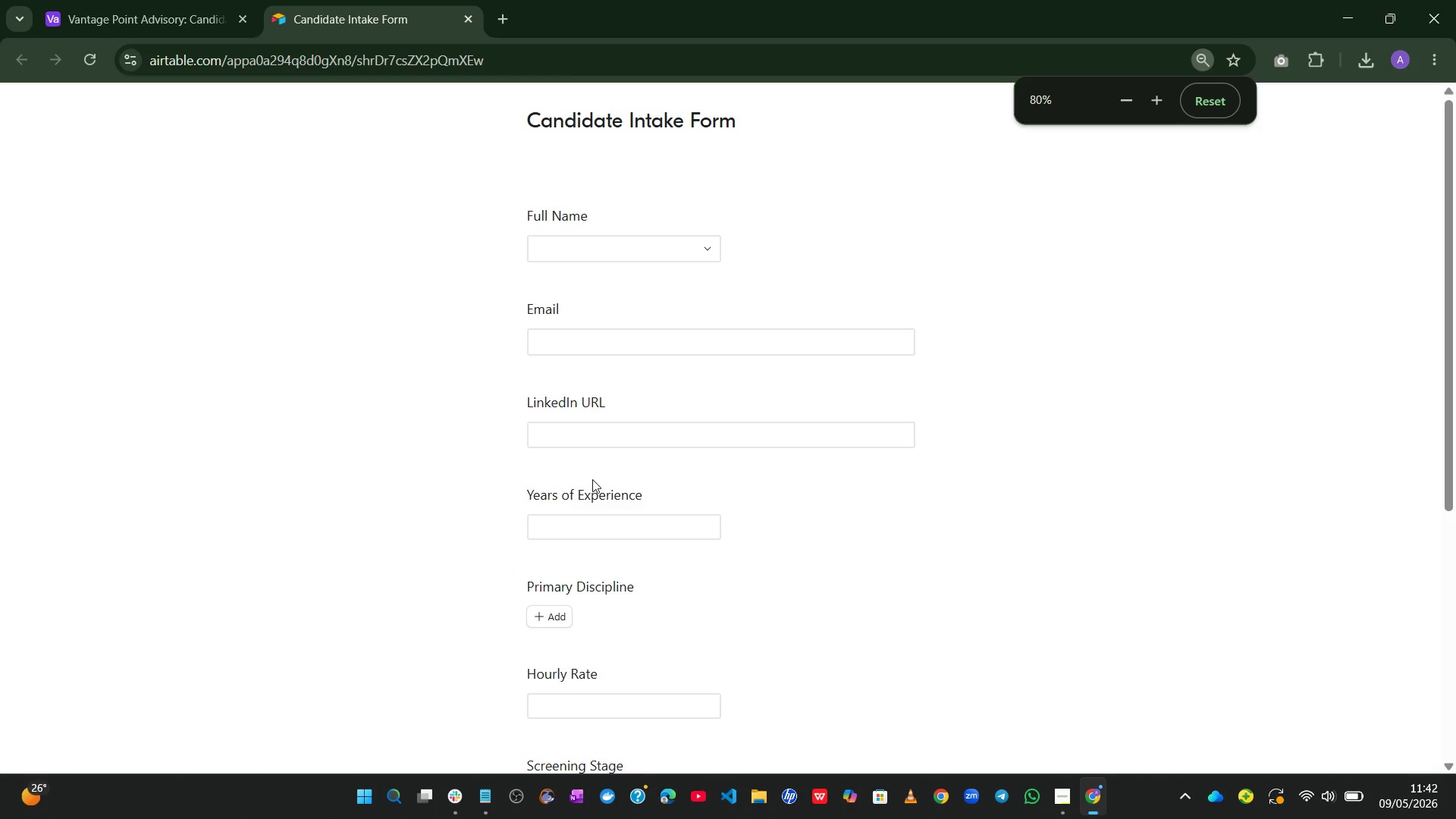 
key(Control+NumpadSubtract)
 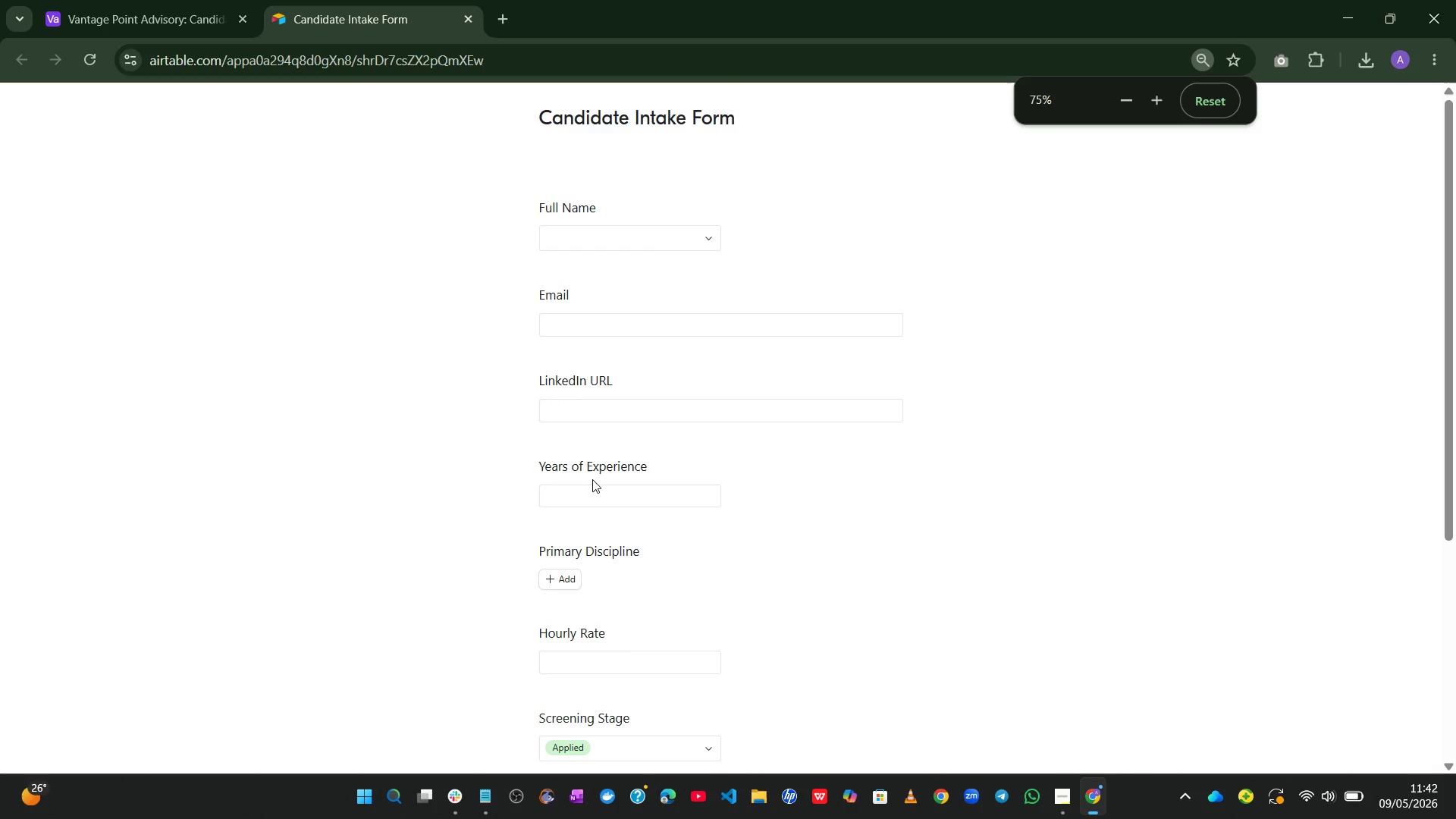 
key(Control+NumpadSubtract)
 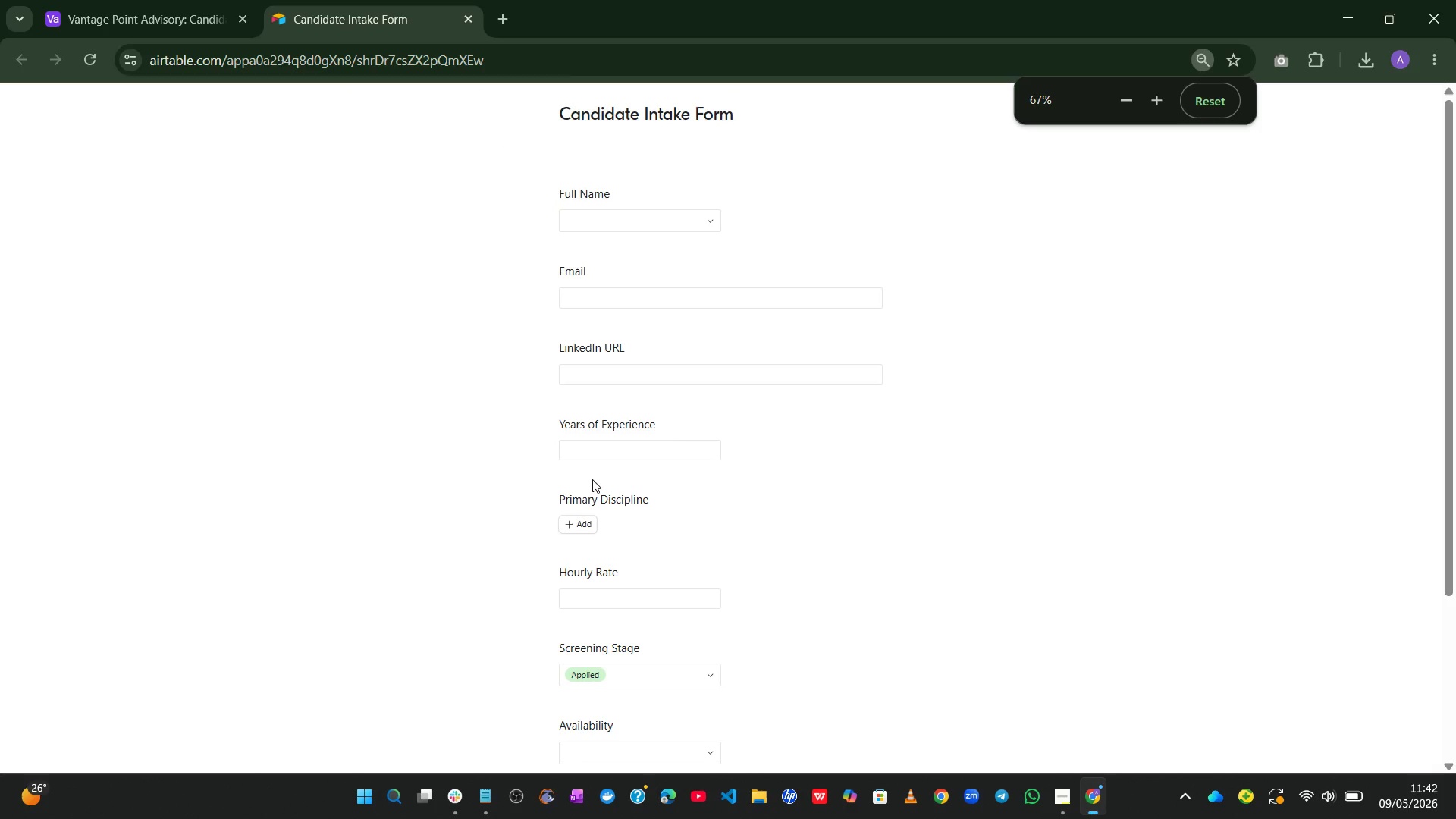 
key(Control+NumpadSubtract)
 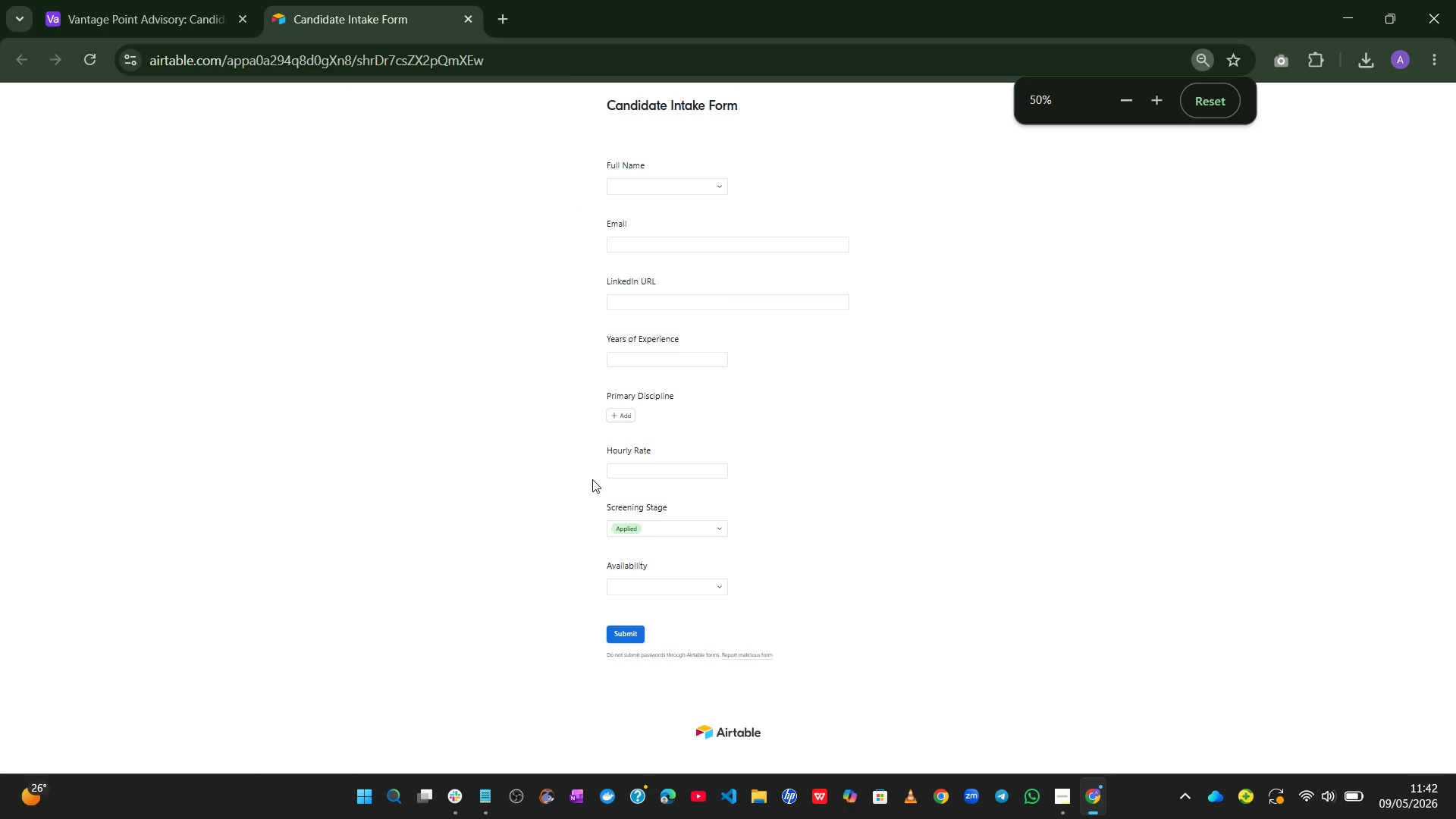 
key(Control+NumpadAdd)
 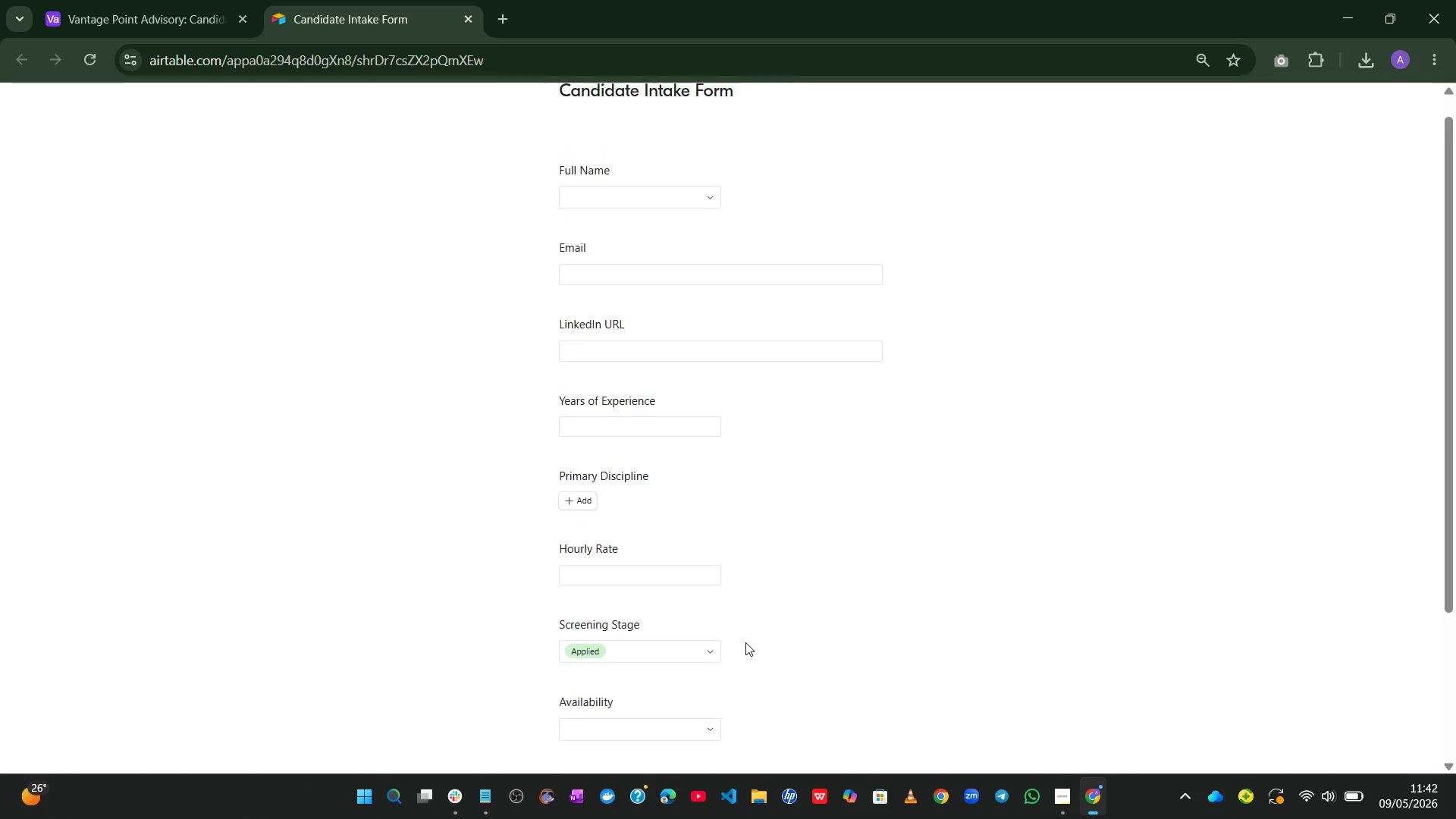 
wait(13.33)
 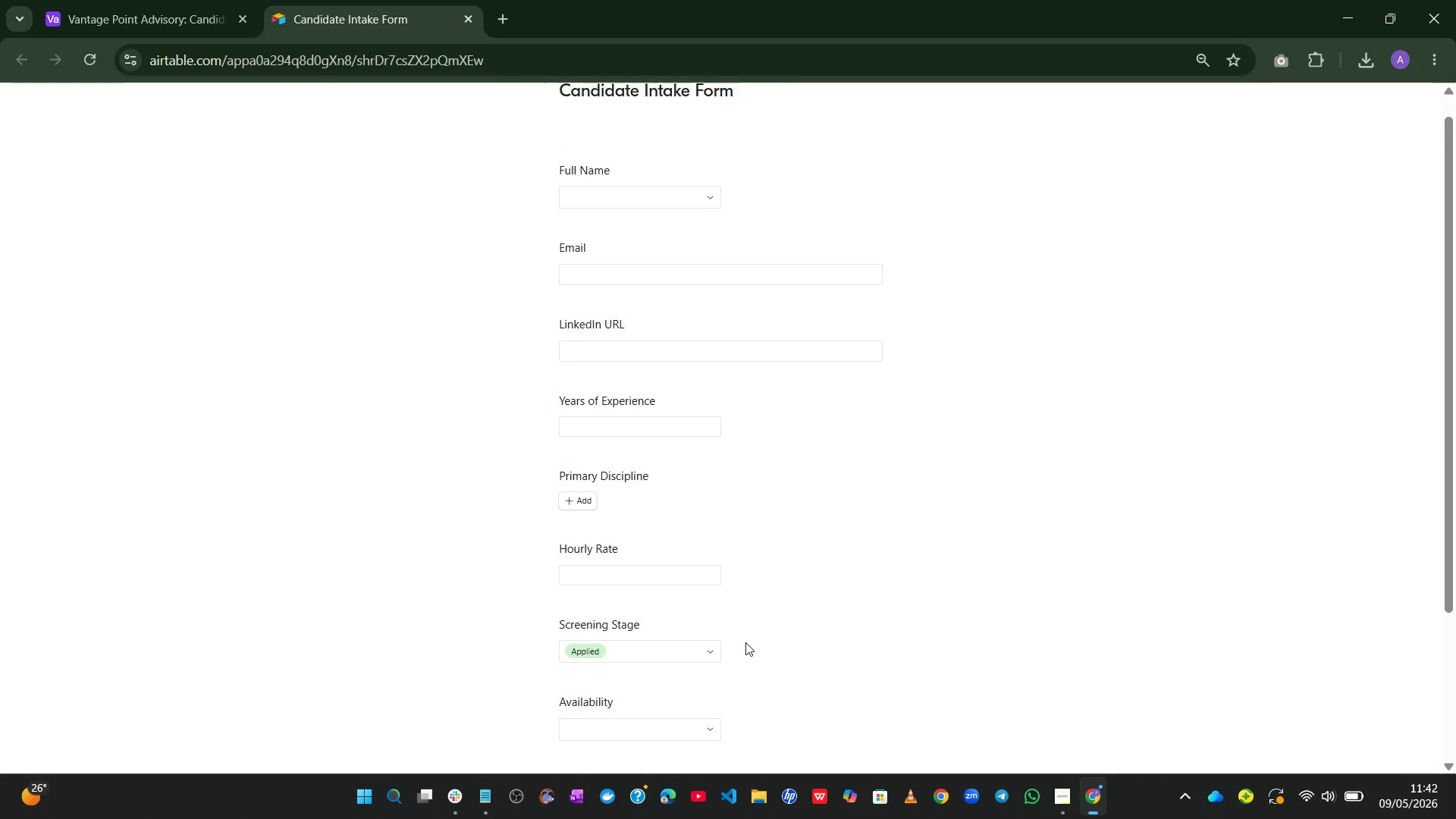 
key(PrintScreen)
 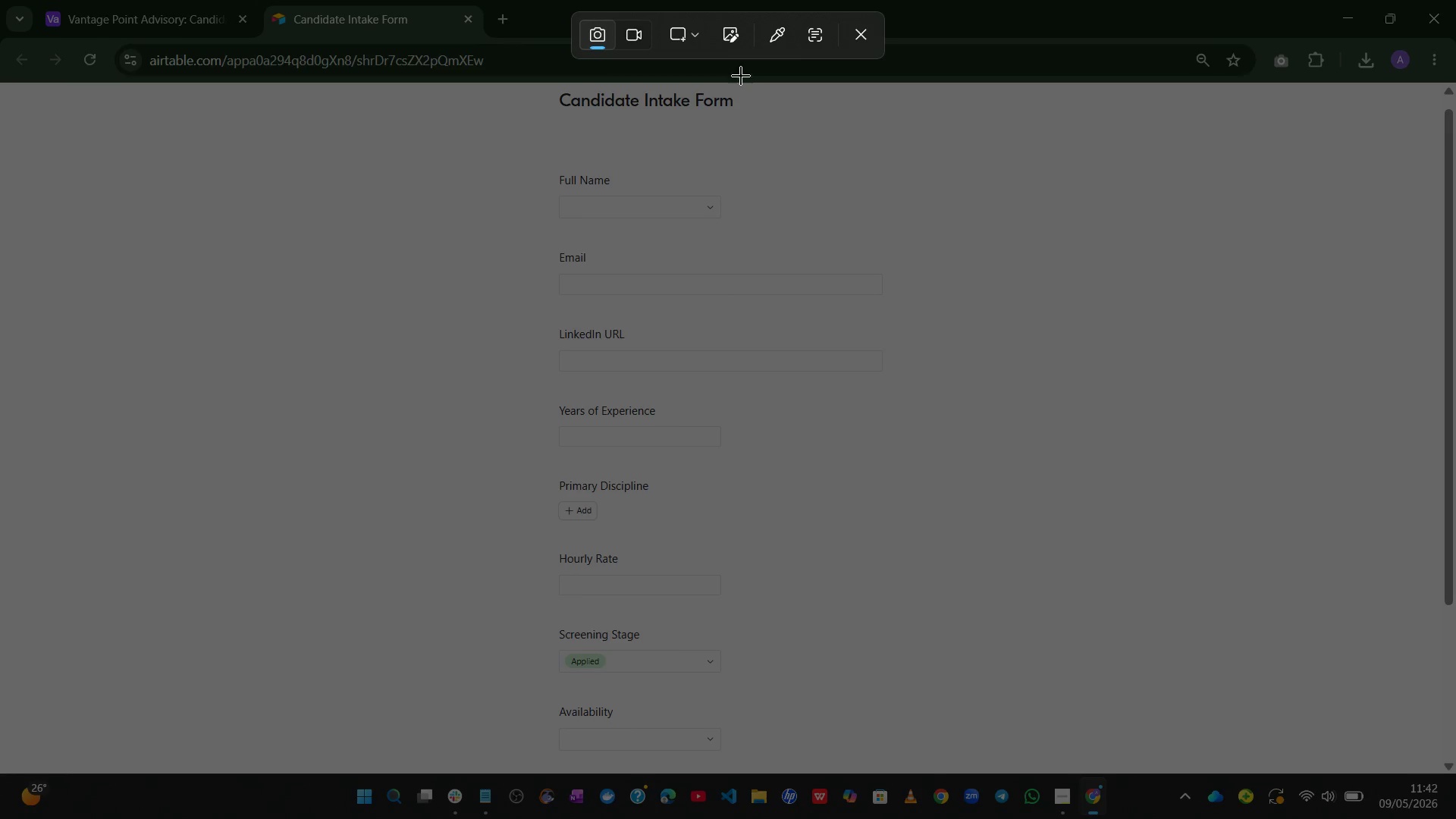 
left_click([697, 30])
 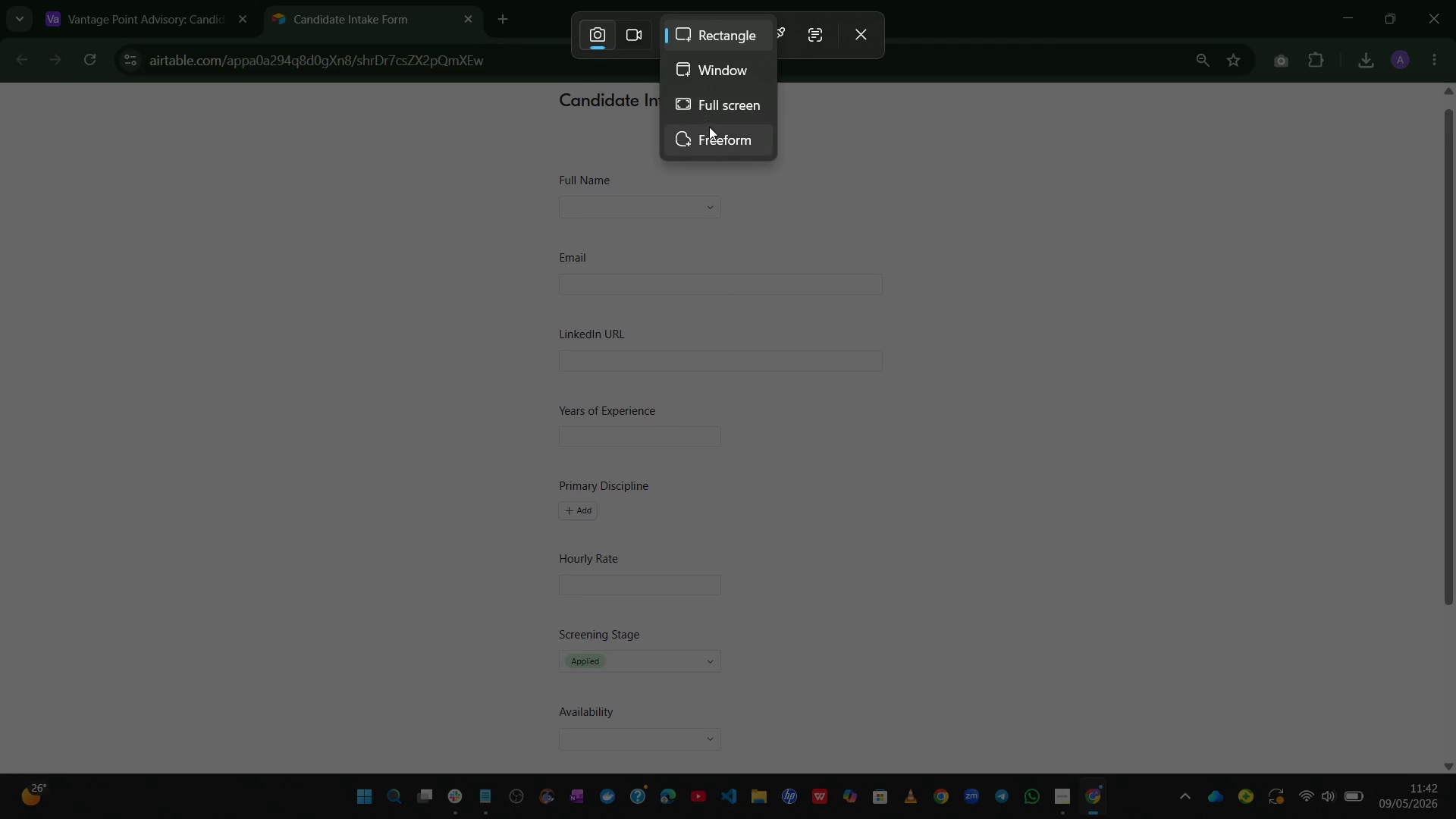 
left_click([714, 102])
 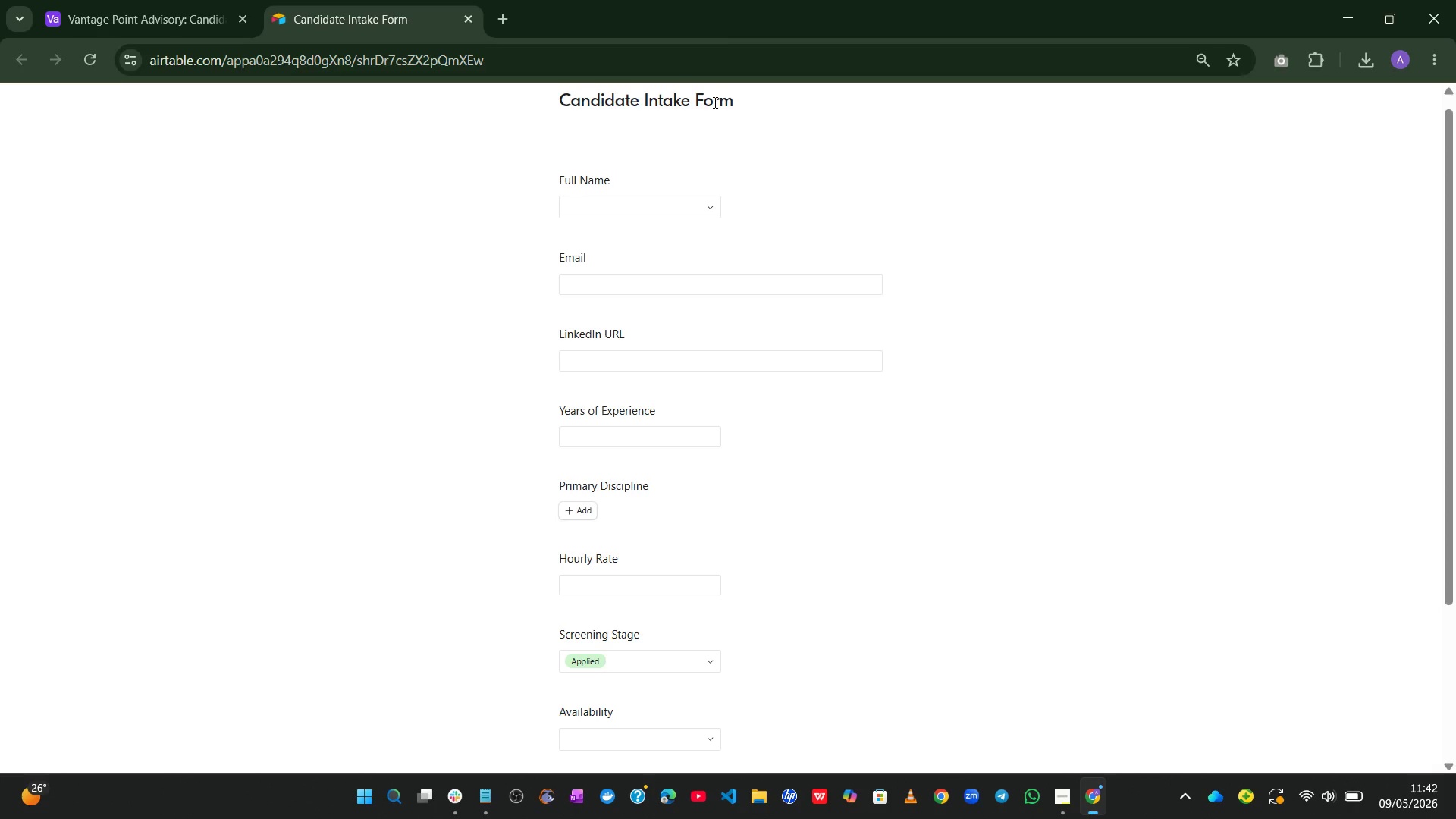 
key(Control+NumpadSubtract)
 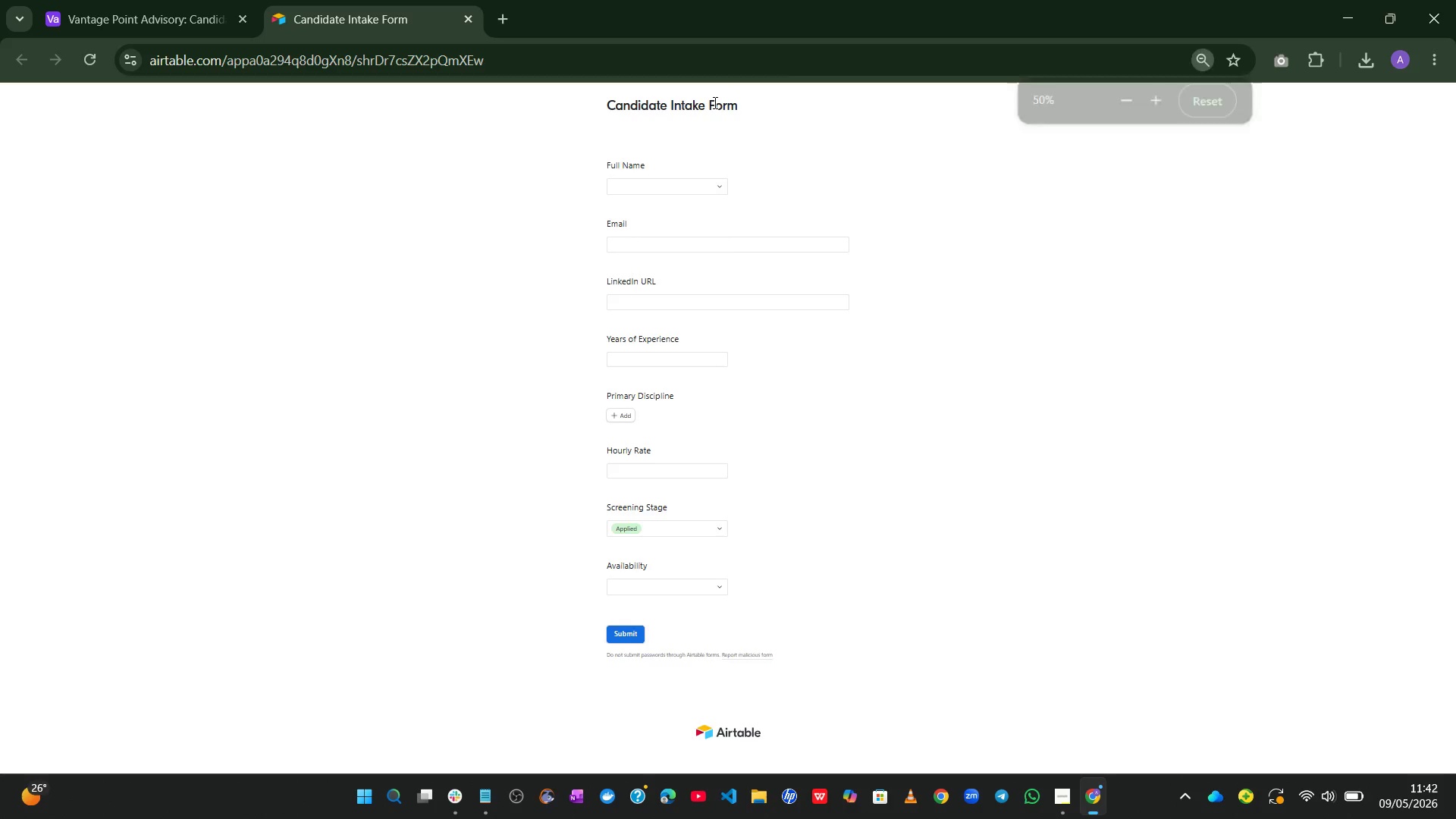 
key(Control+NumpadSubtract)
 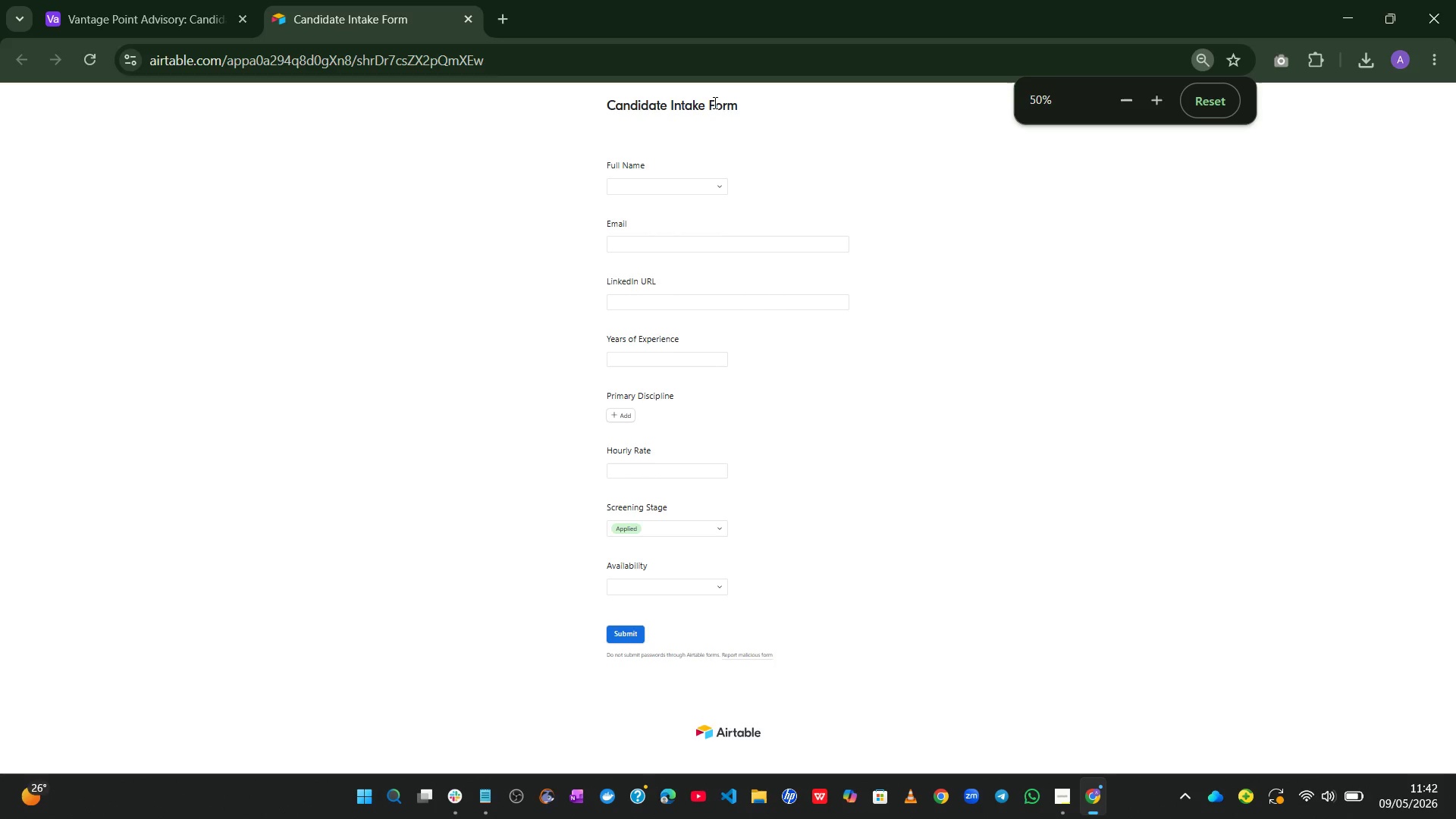 
hold_key(key=NumpadAdd, duration=0.75)
 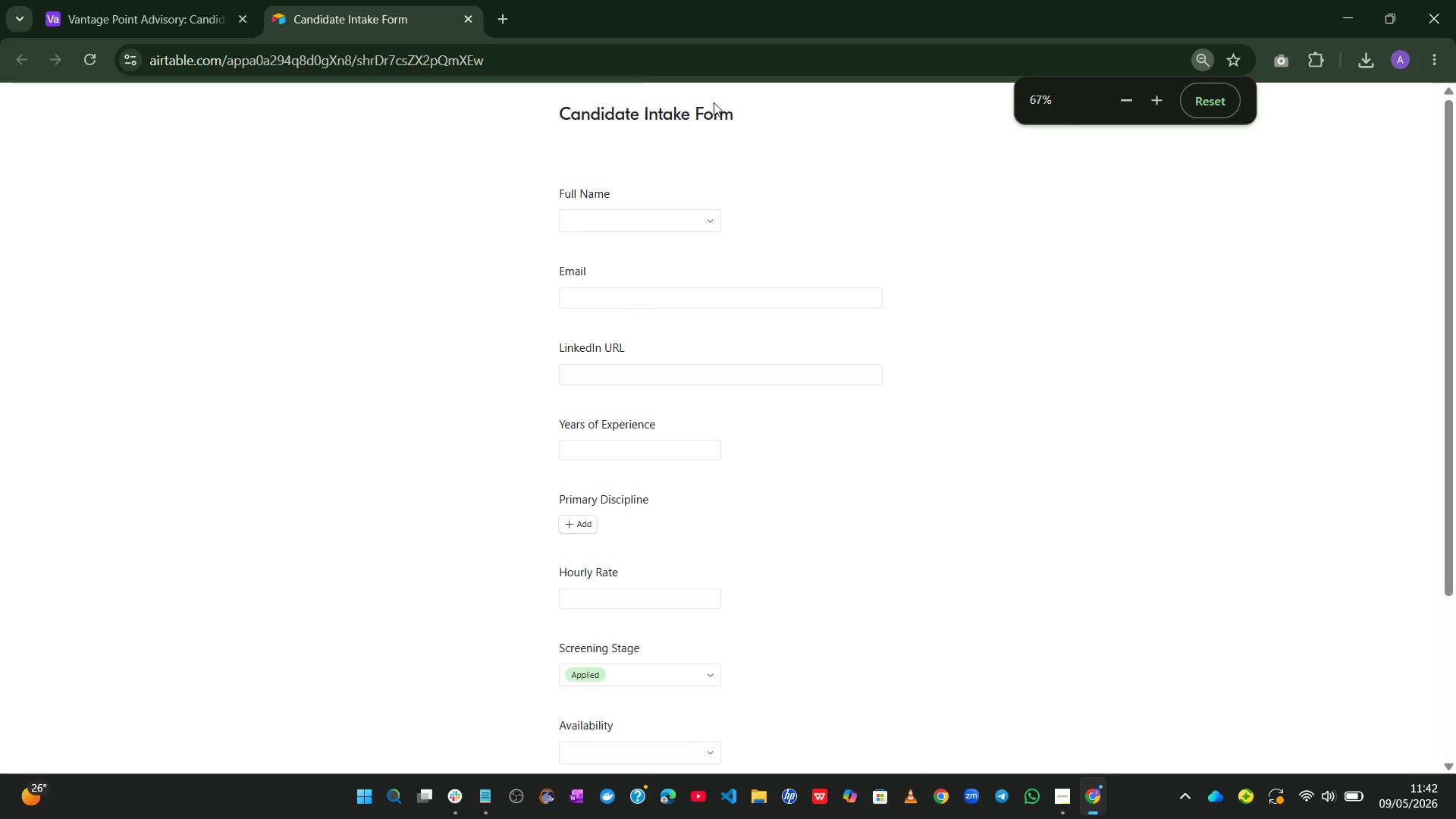 
key(Control+NumpadAdd)
 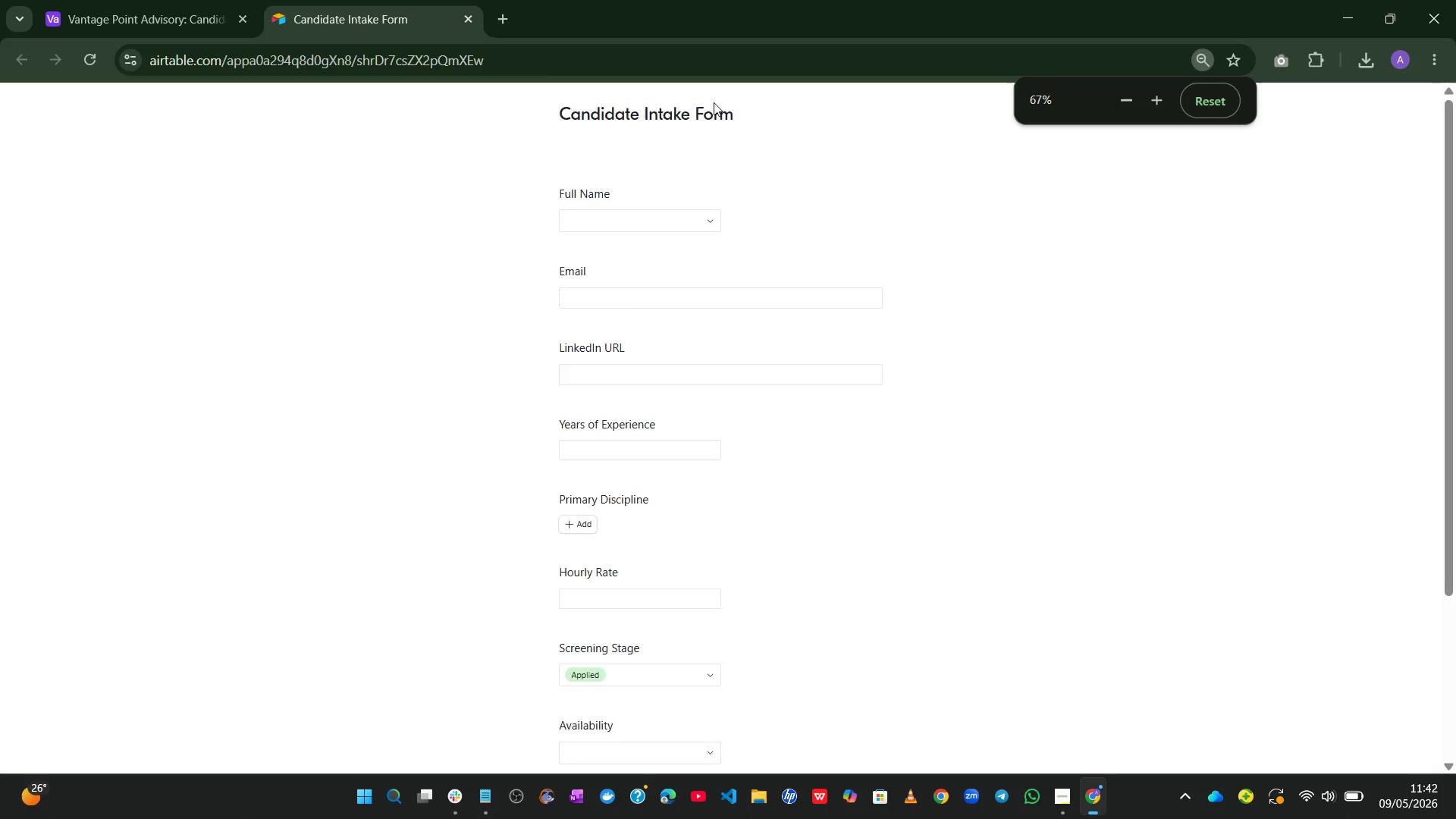 
key(Control+NumpadAdd)
 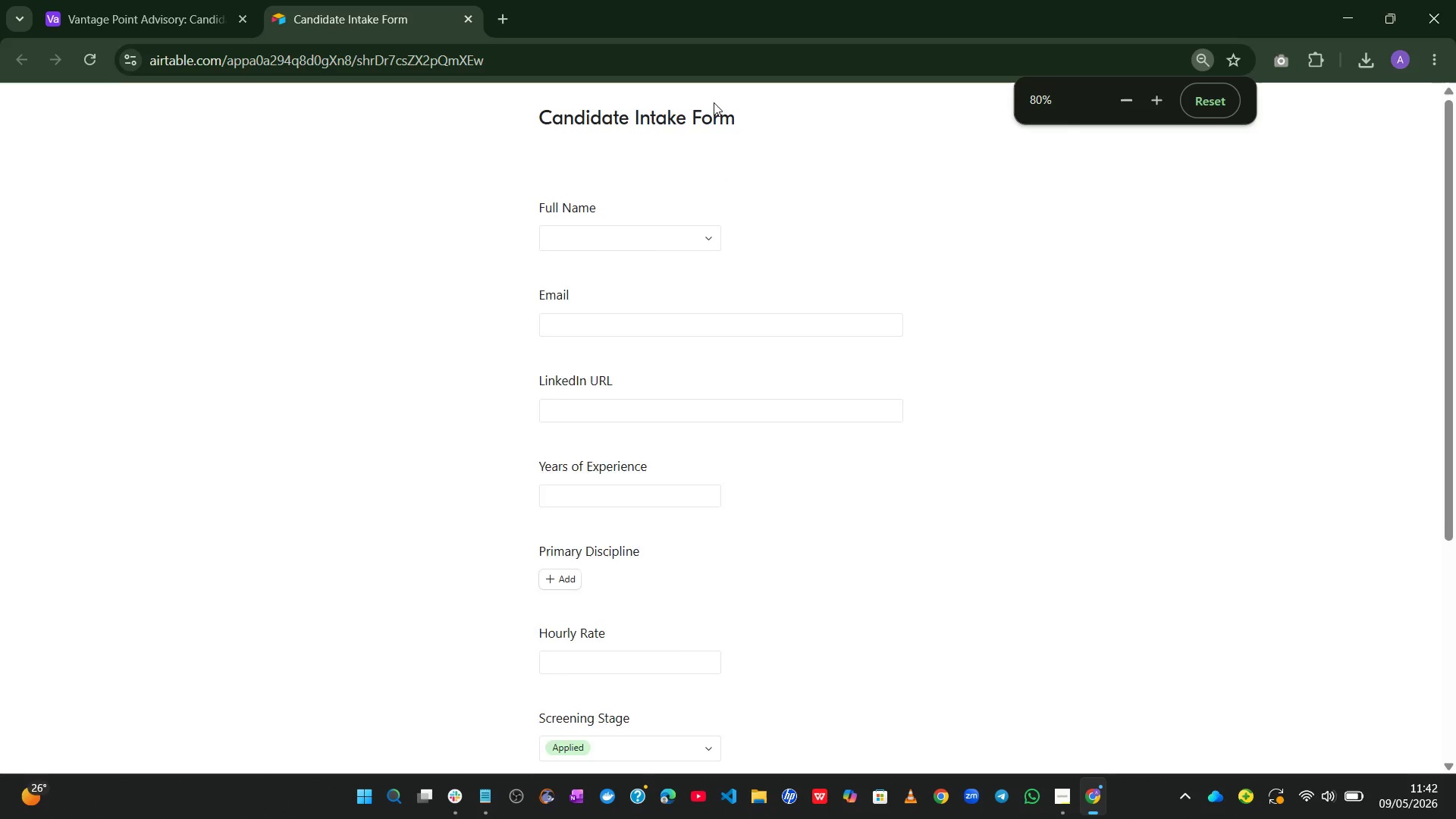 
key(Control+NumpadAdd)
 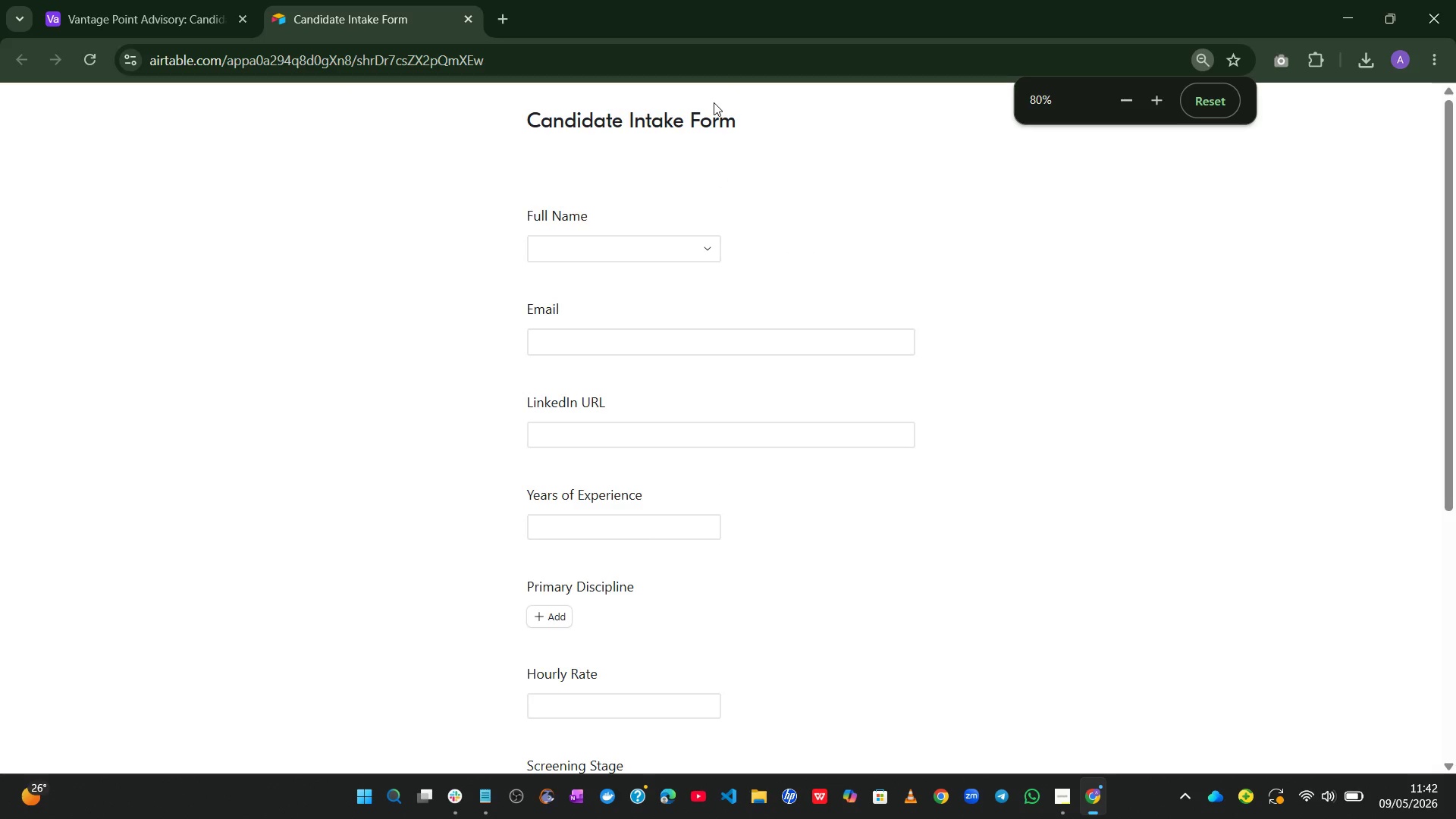 
key(Control+NumpadAdd)
 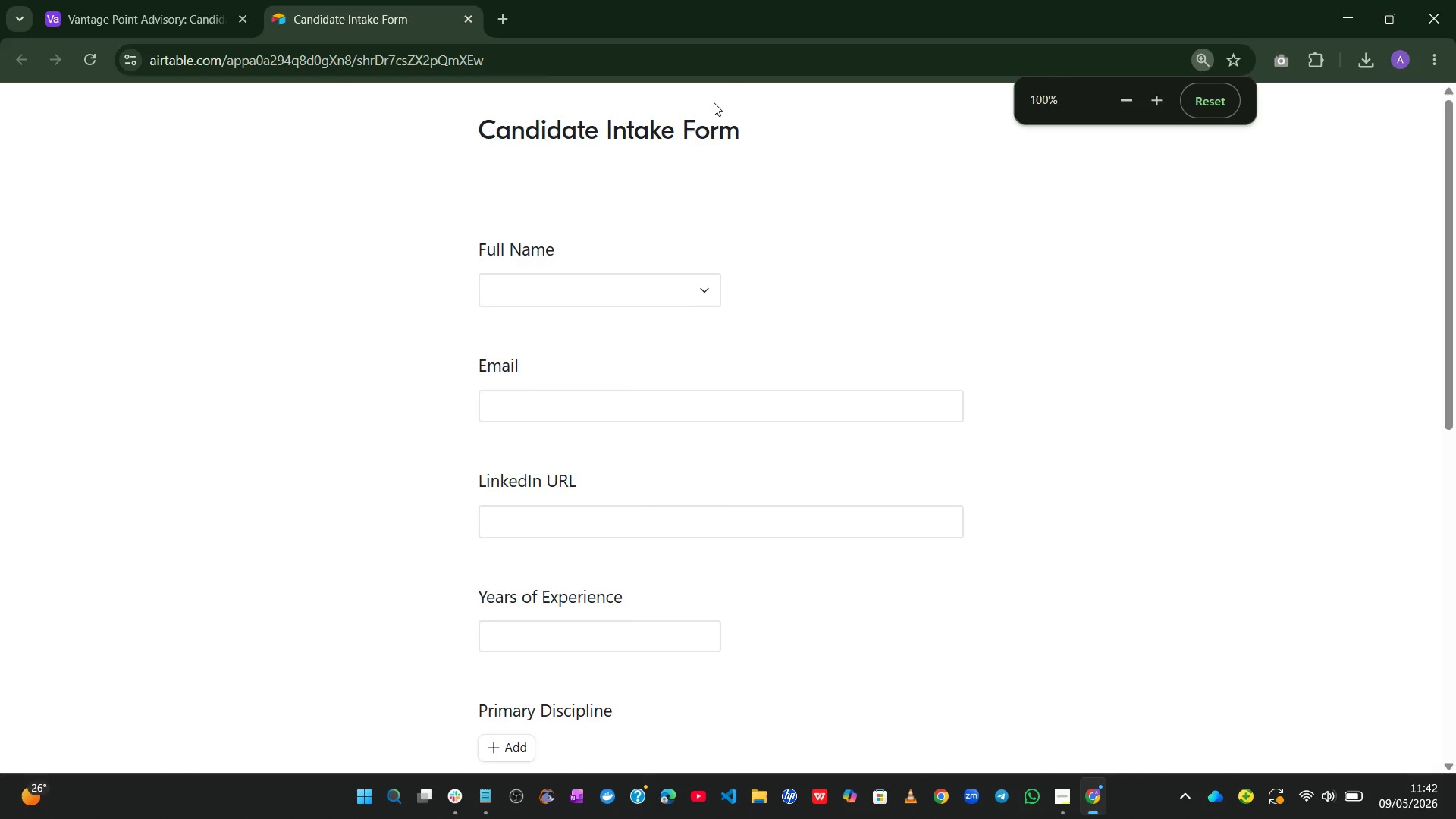 
key(Control+NumpadAdd)
 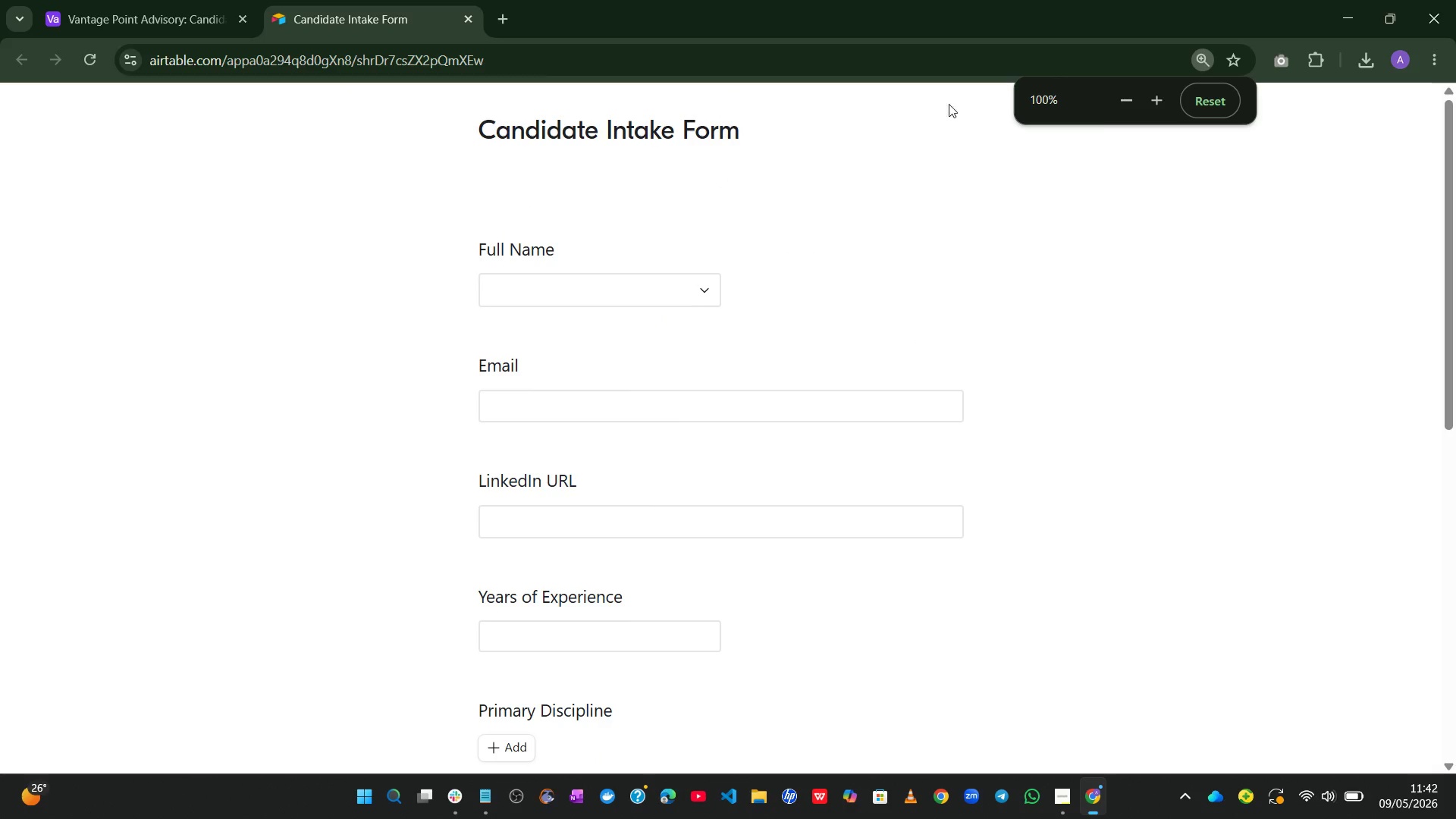 
left_click([1094, 120])
 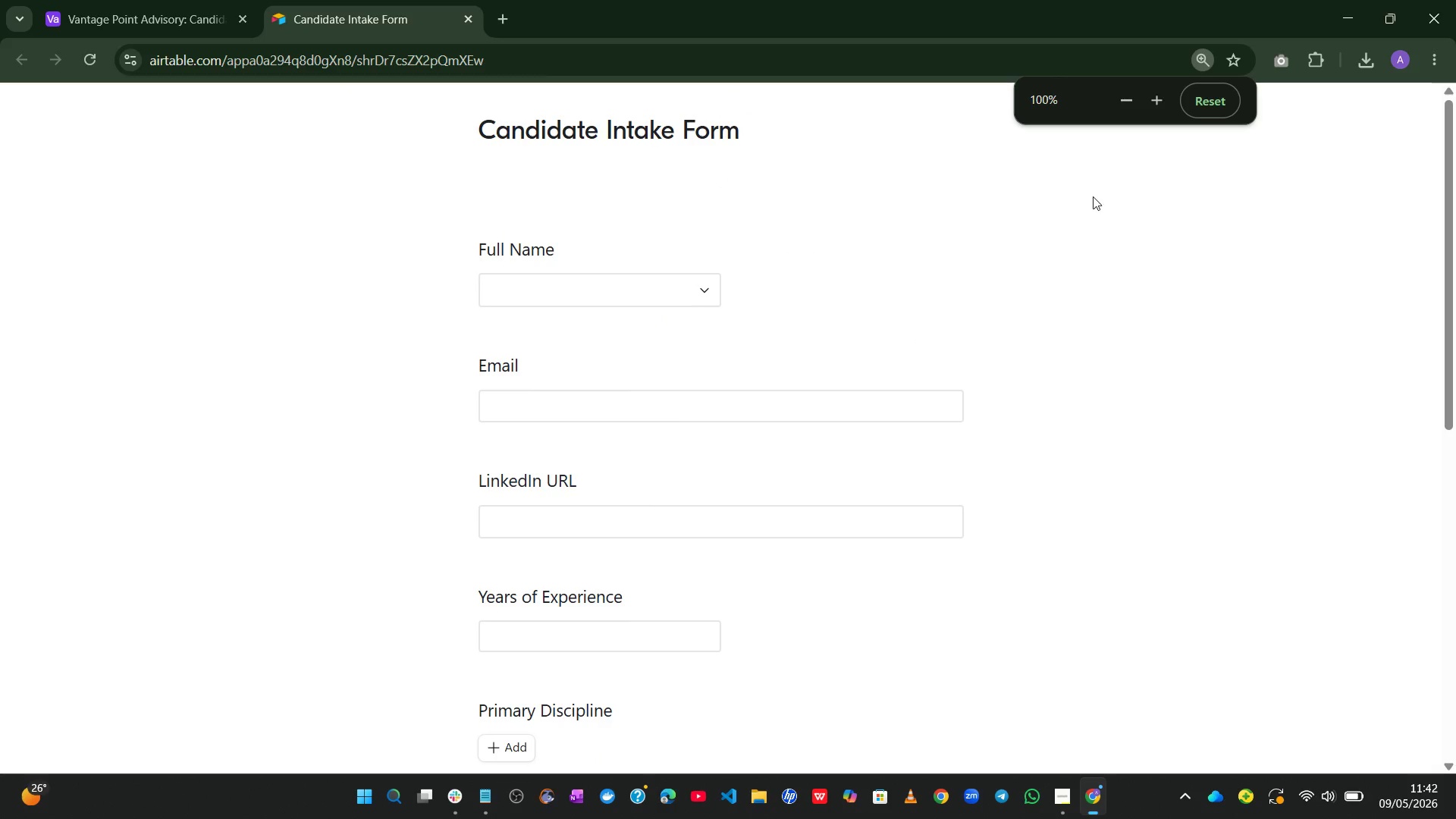 
left_click([1093, 196])
 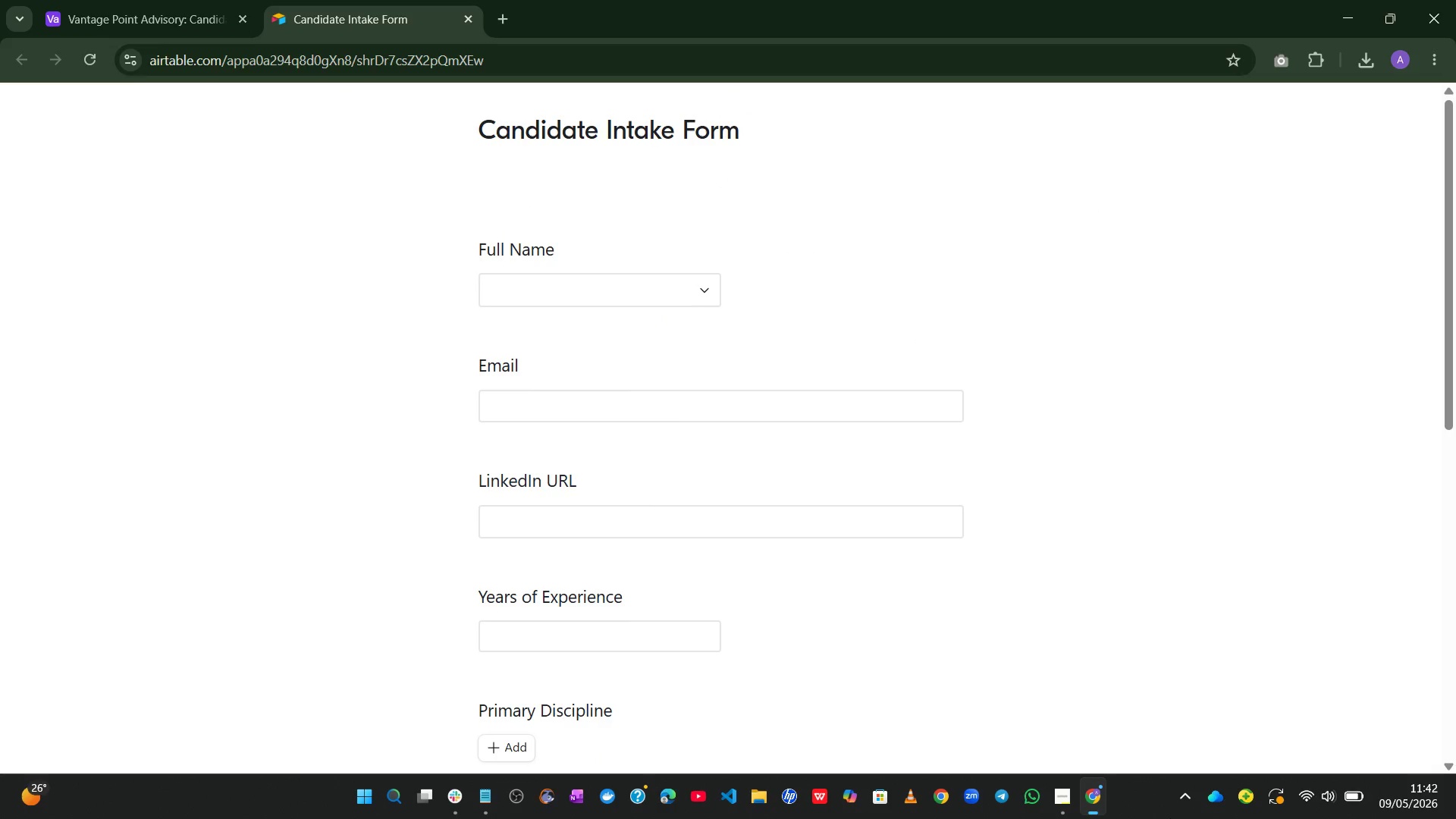 
left_click([1067, 807])